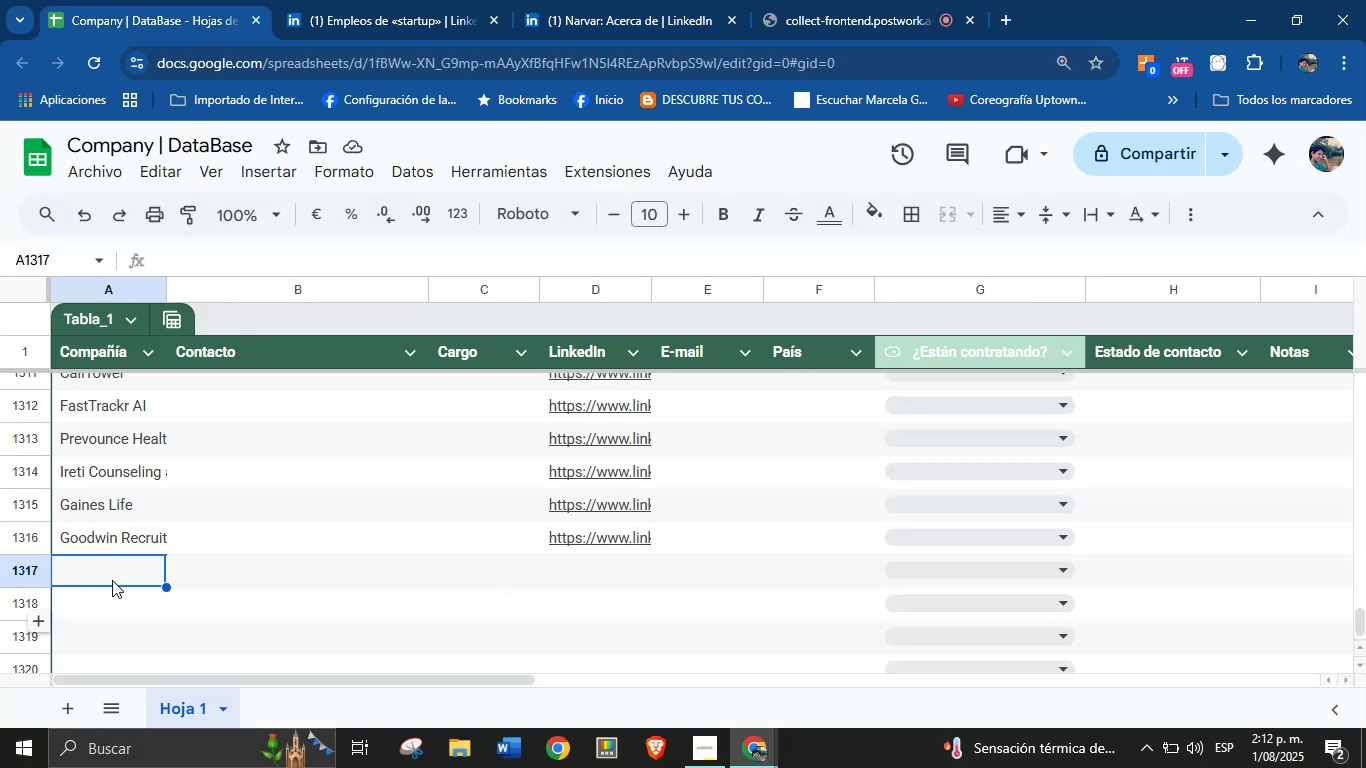 
left_click([113, 578])
 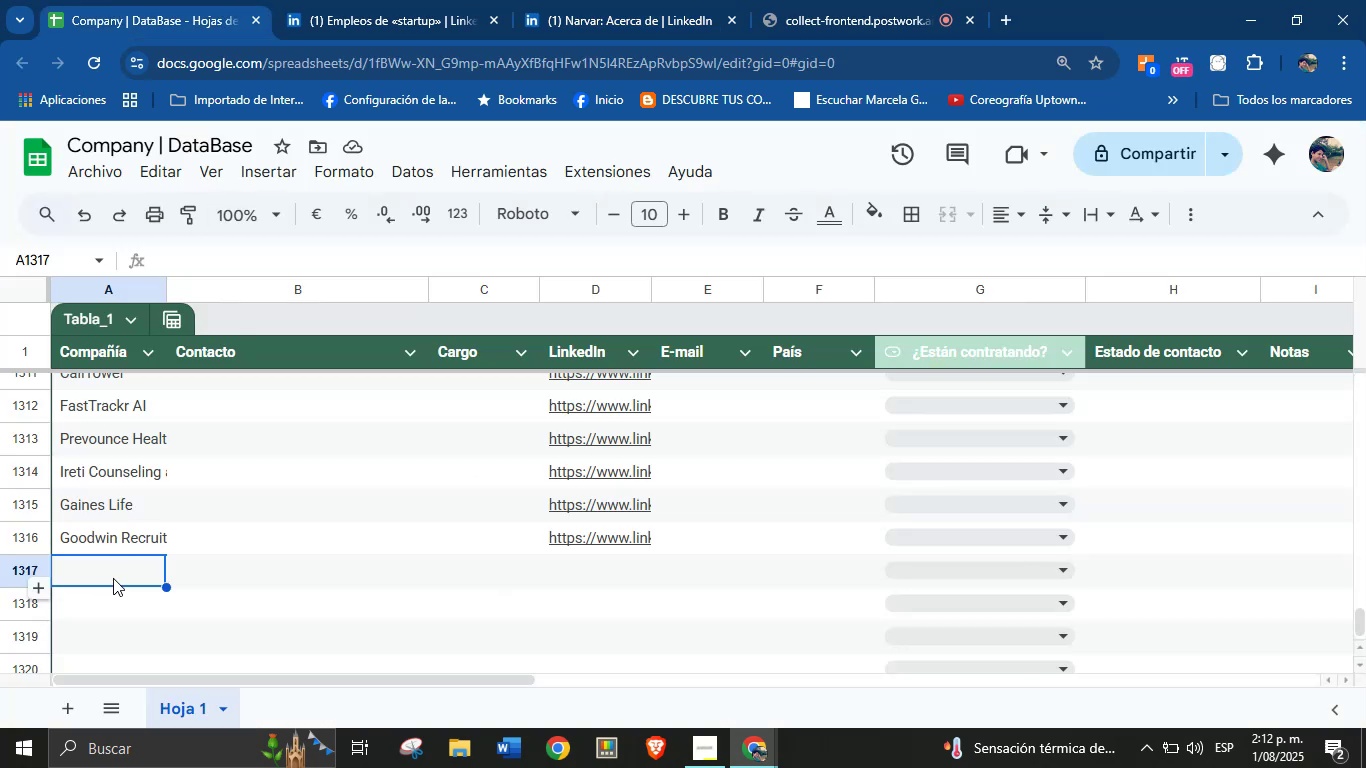 
key(Control+V)
 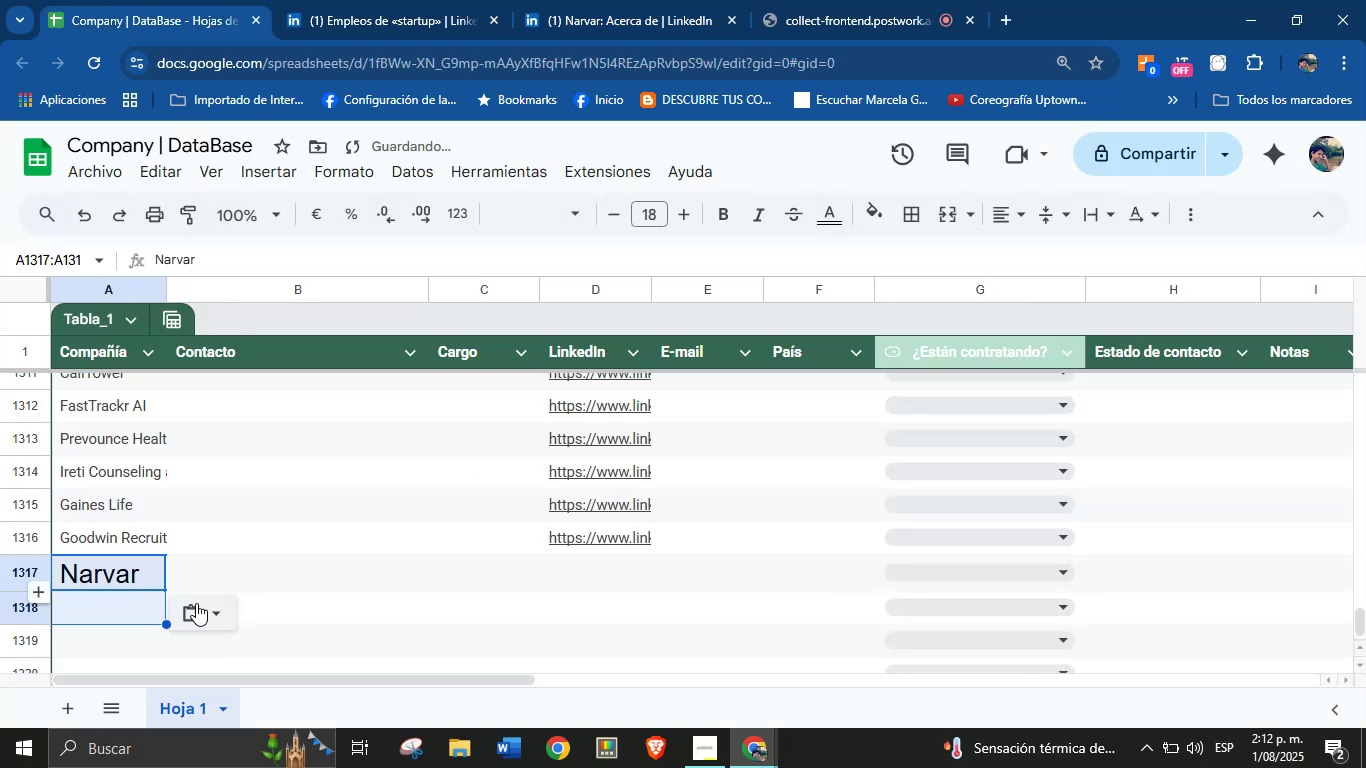 
left_click([216, 610])
 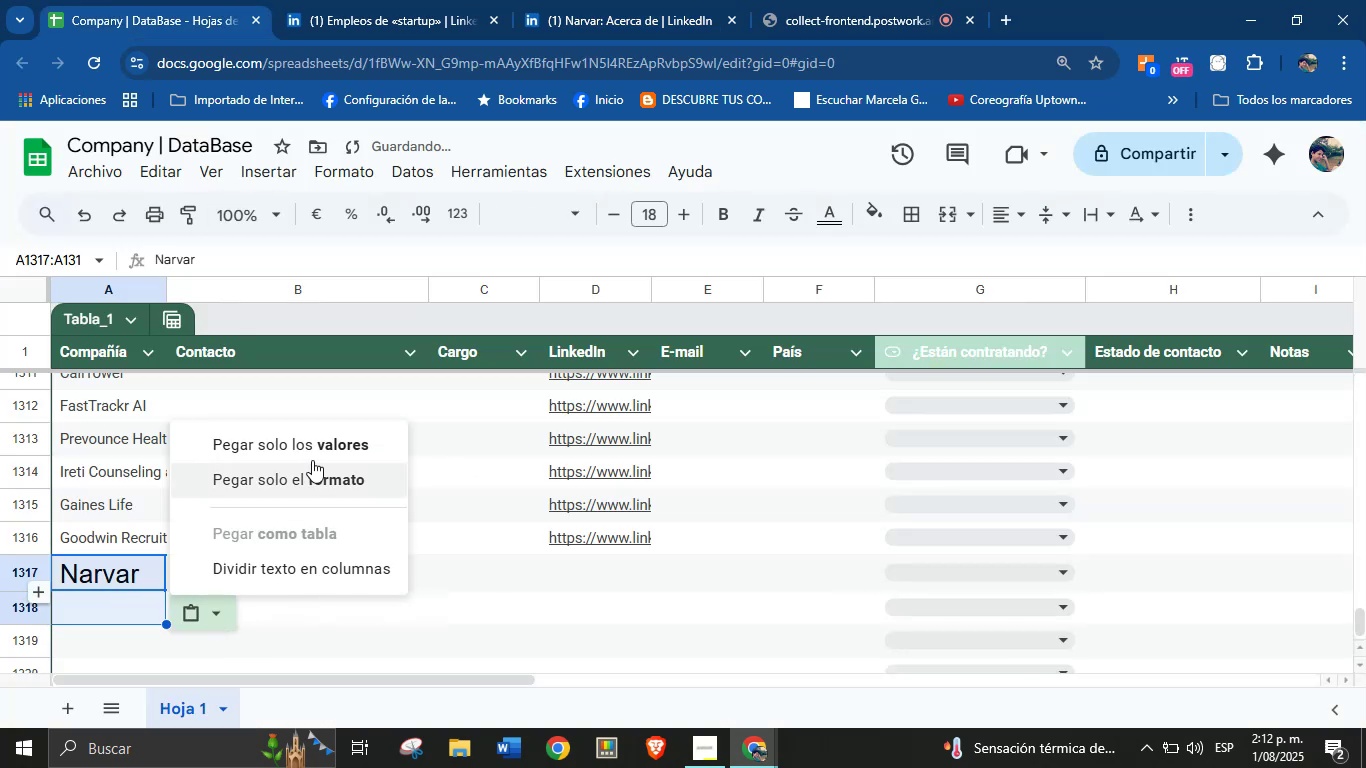 
left_click([322, 445])
 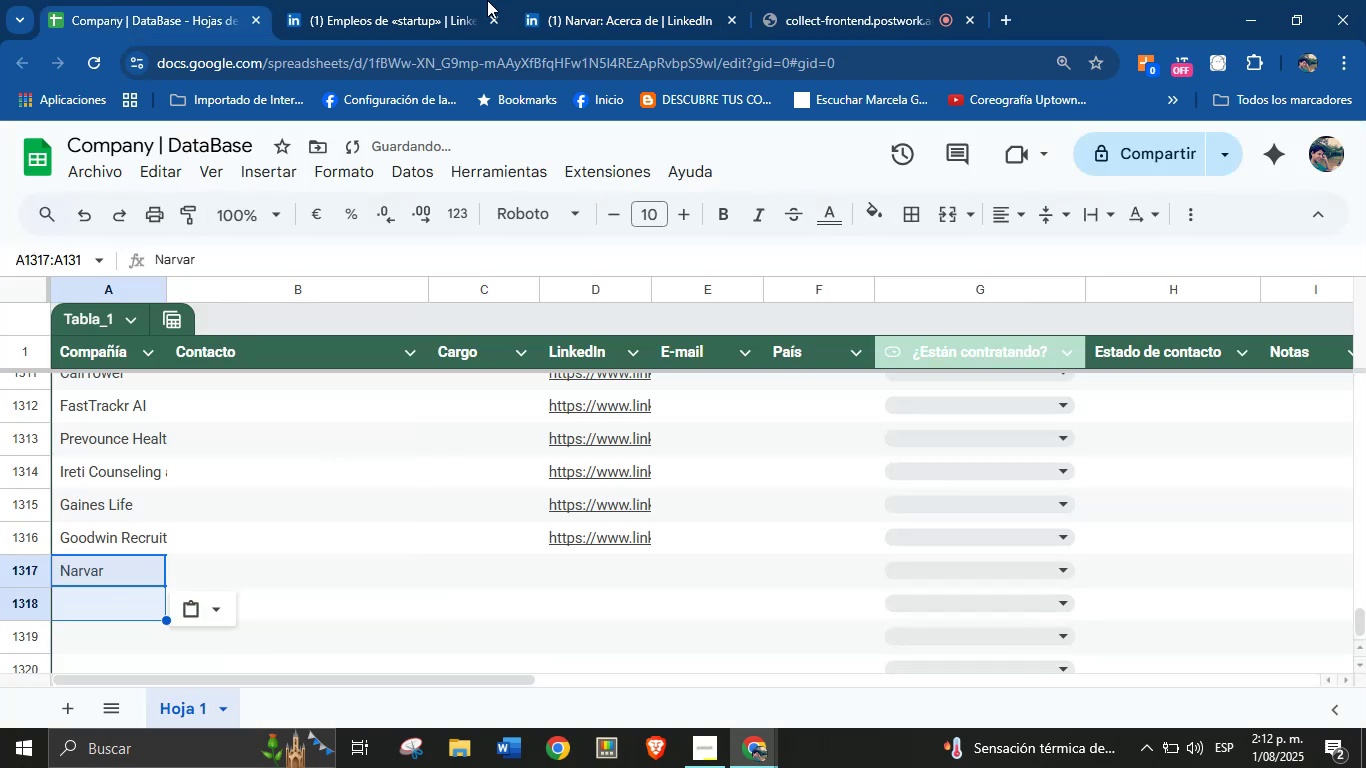 
left_click([576, 0])
 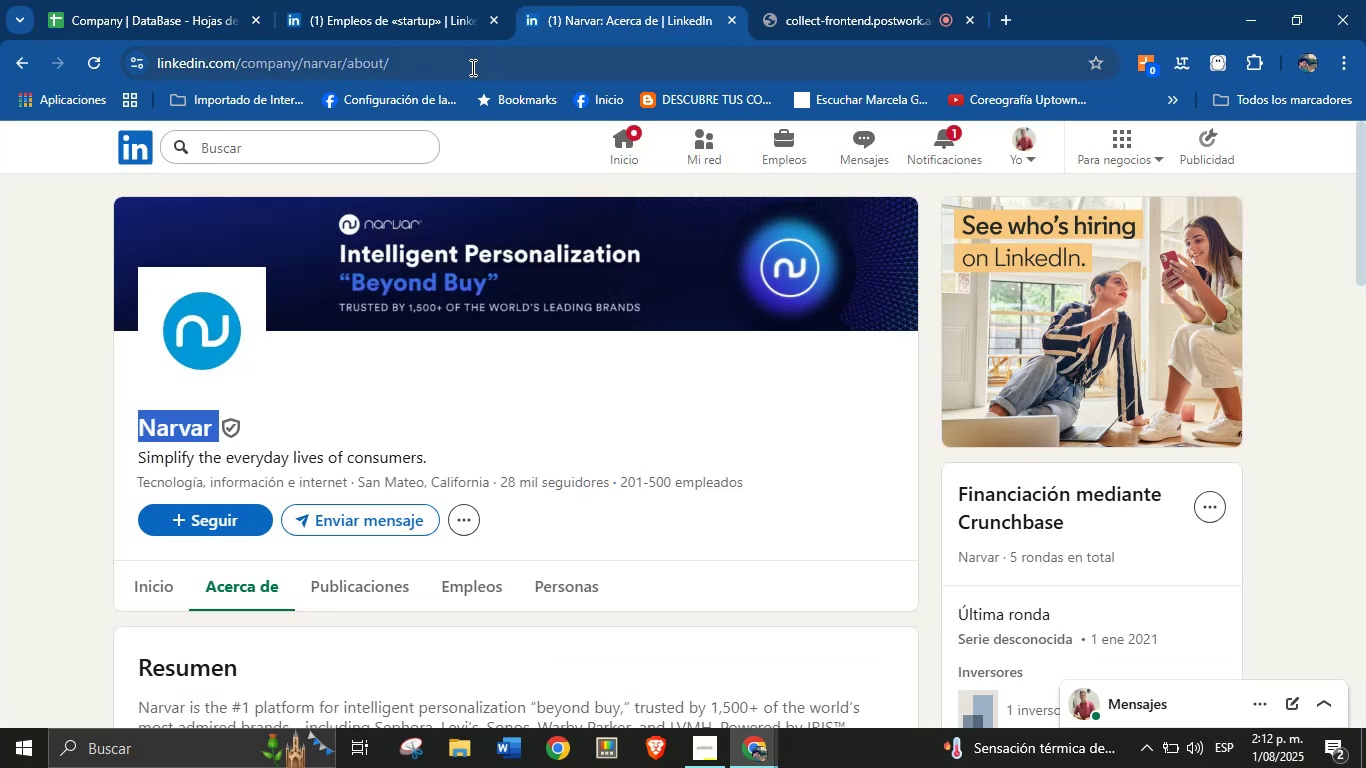 
double_click([471, 67])
 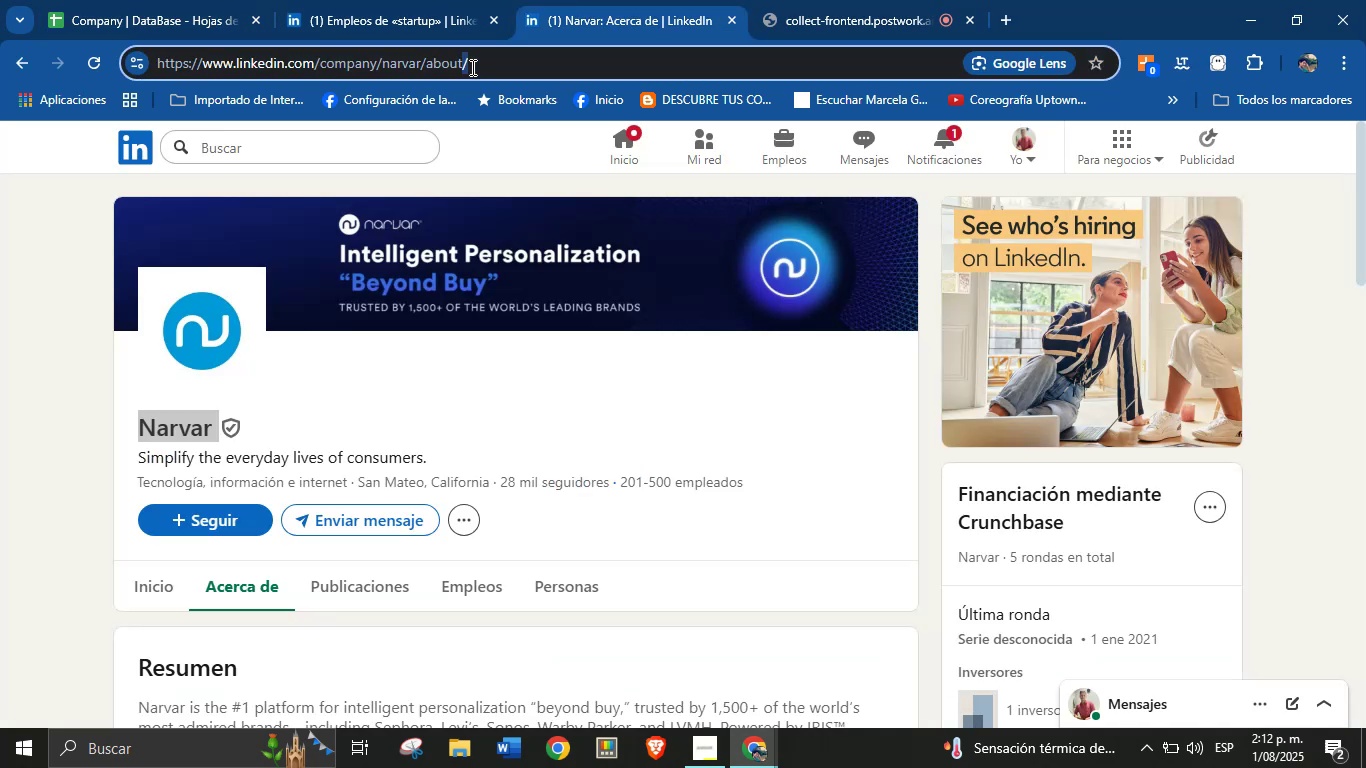 
triple_click([471, 67])
 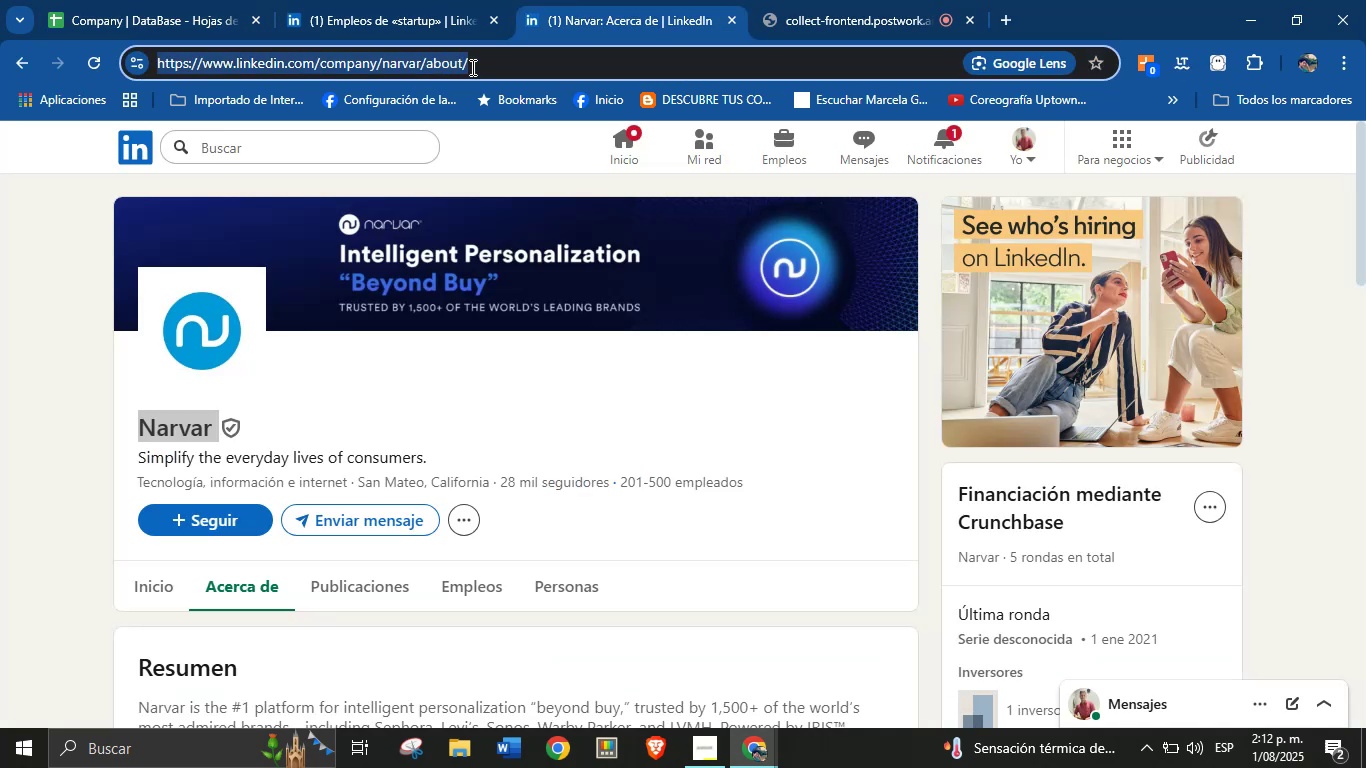 
key(Control+C)
 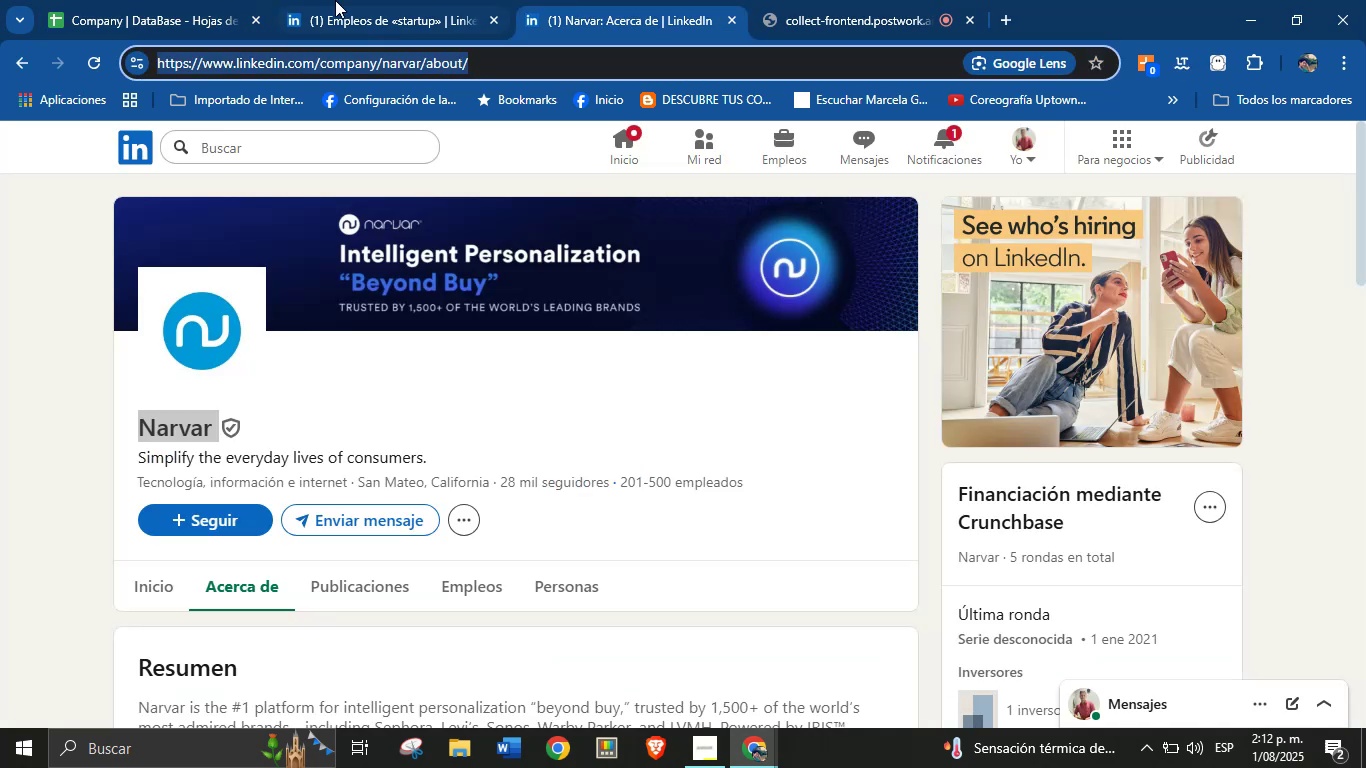 
left_click([160, 0])
 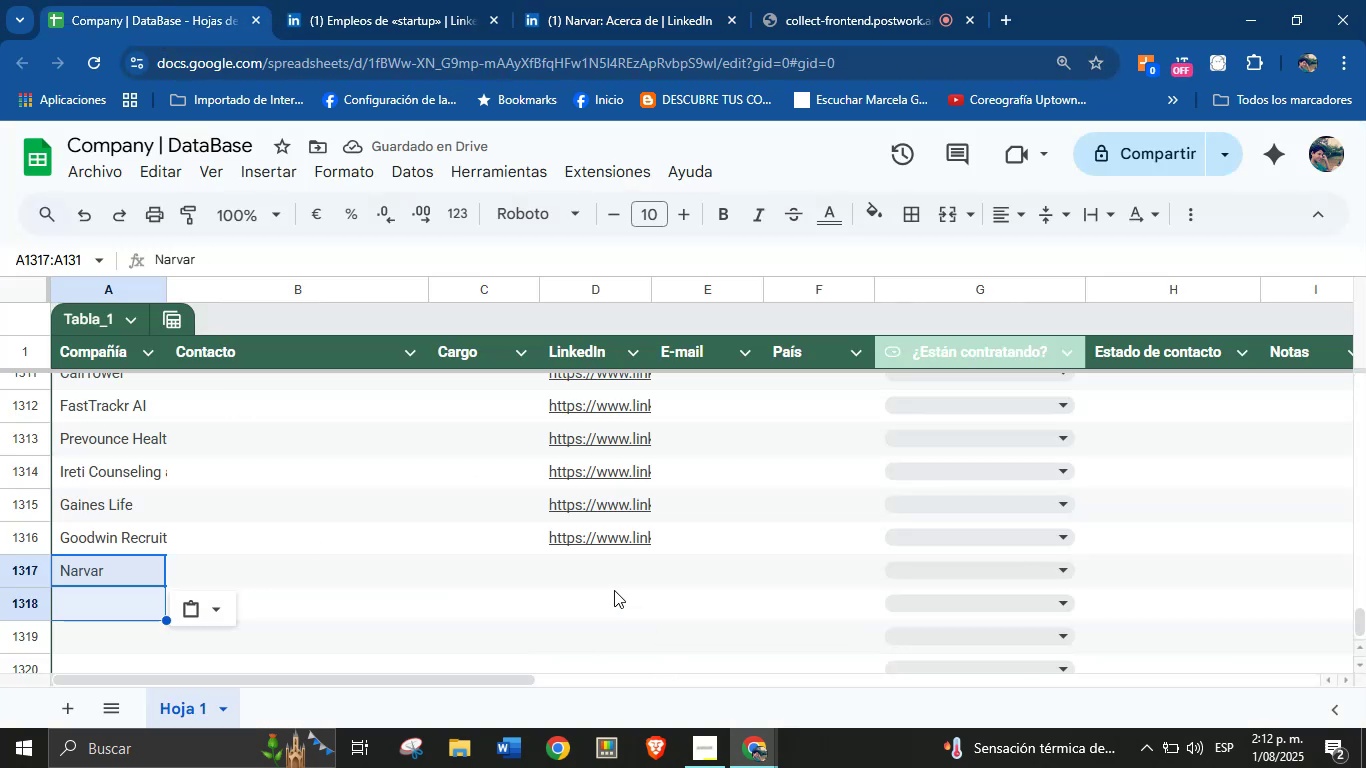 
key(Control+V)
 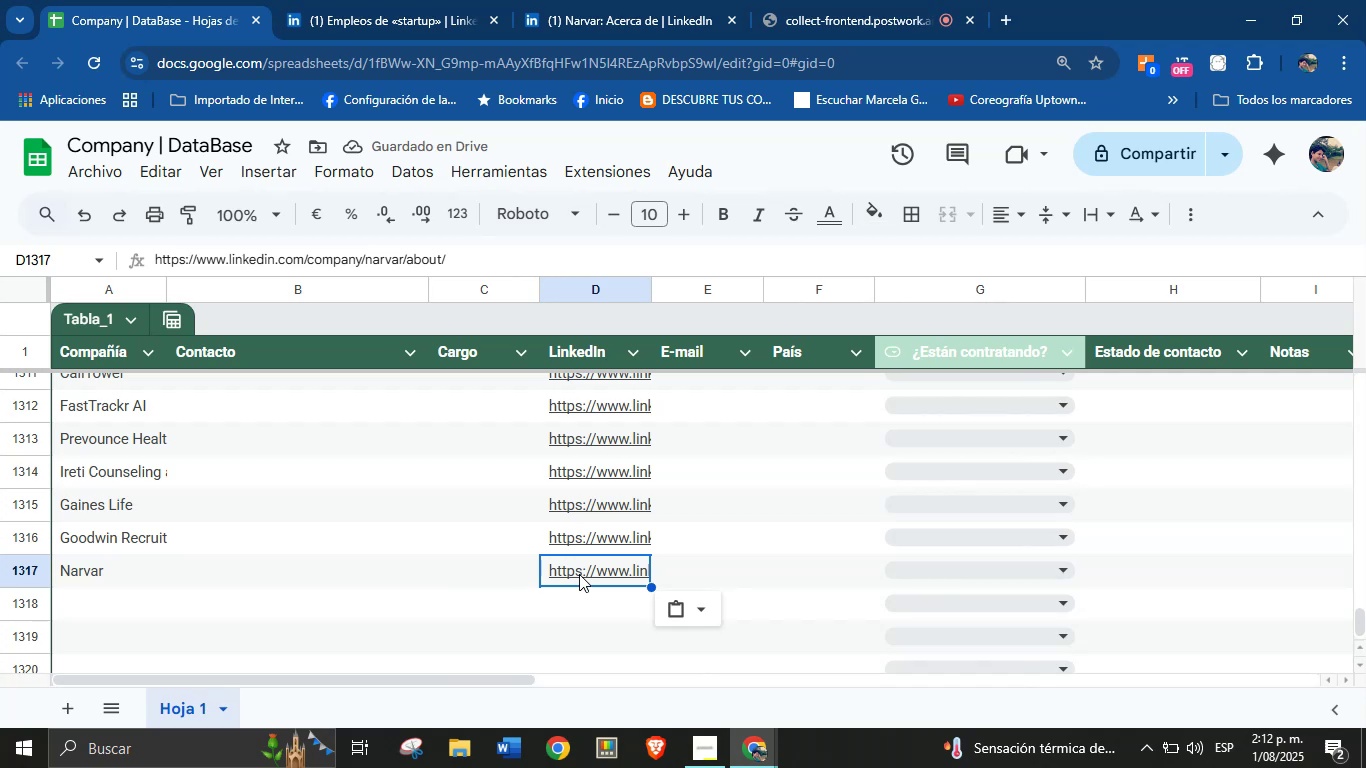 
wait(8.67)
 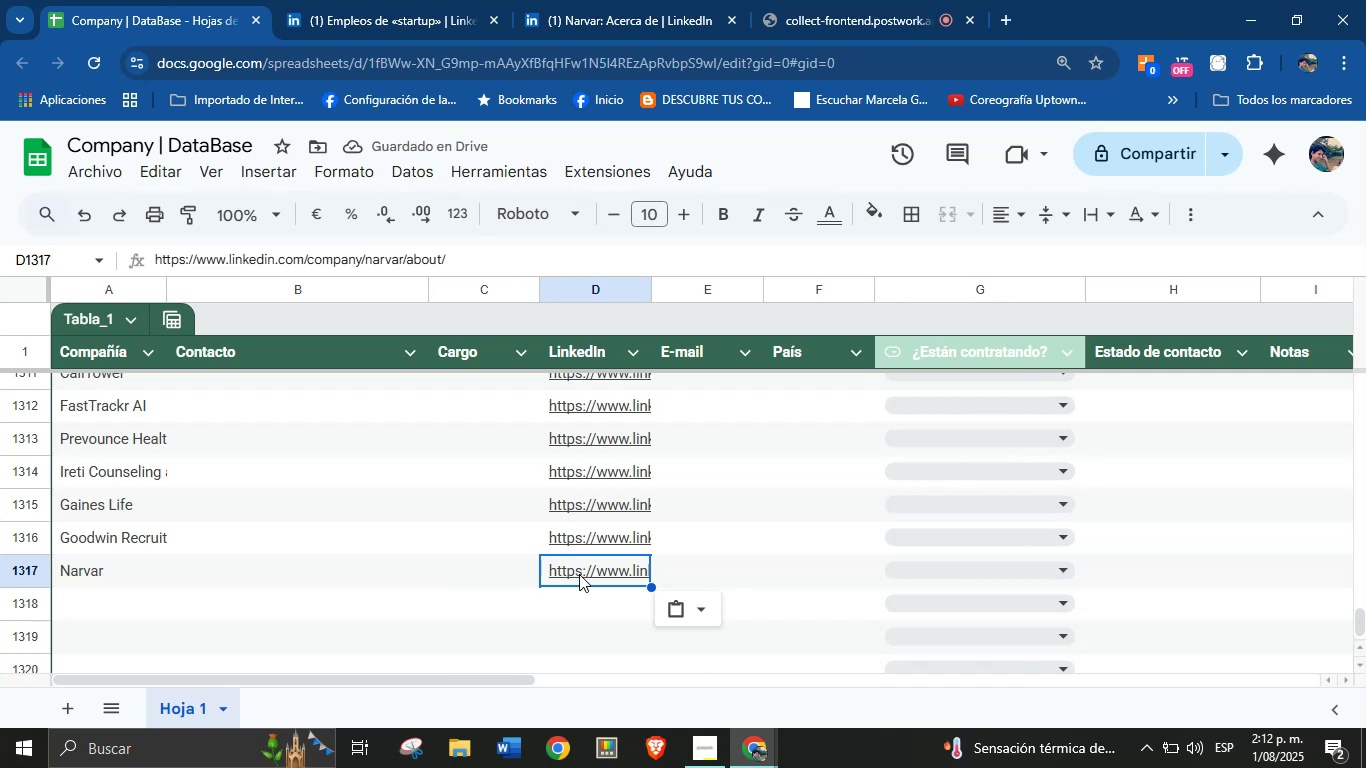 
left_click([639, 0])
 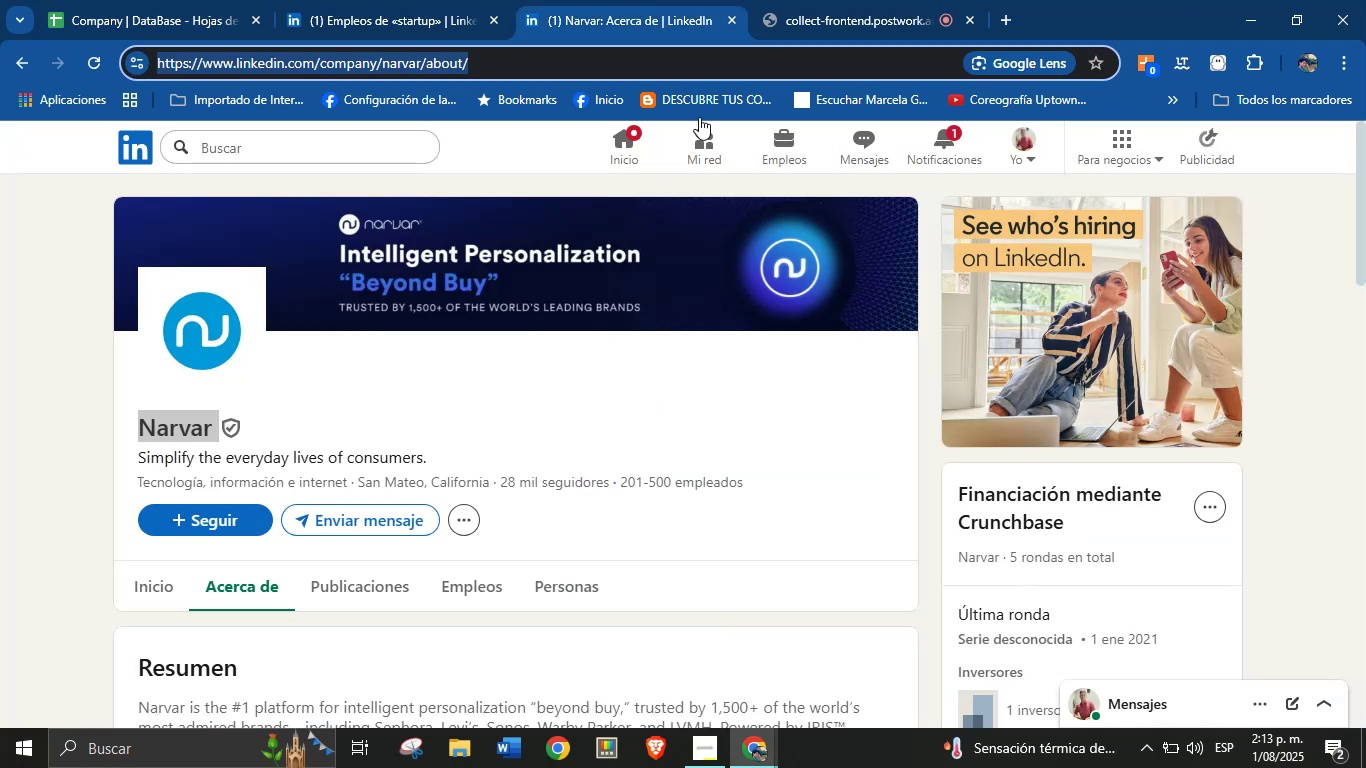 
left_click([824, 0])
 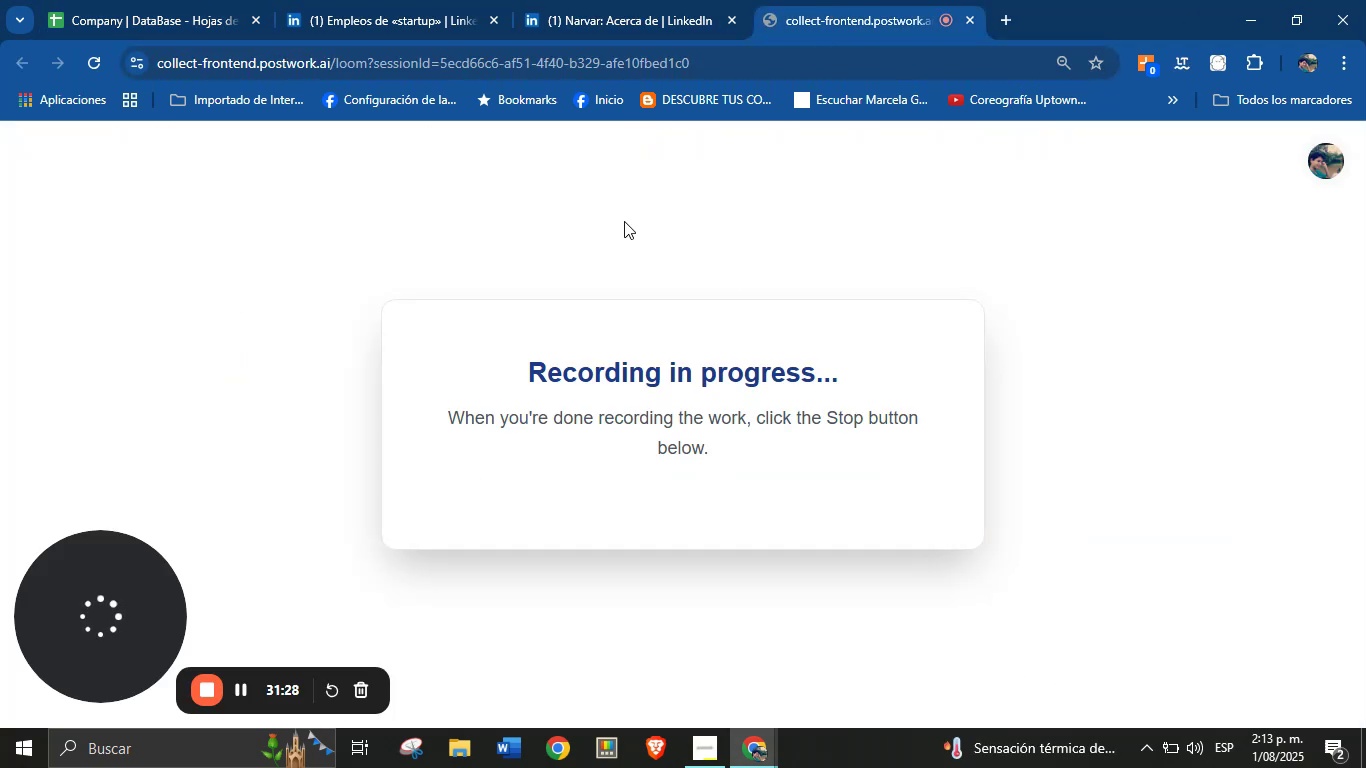 
left_click([630, 0])
 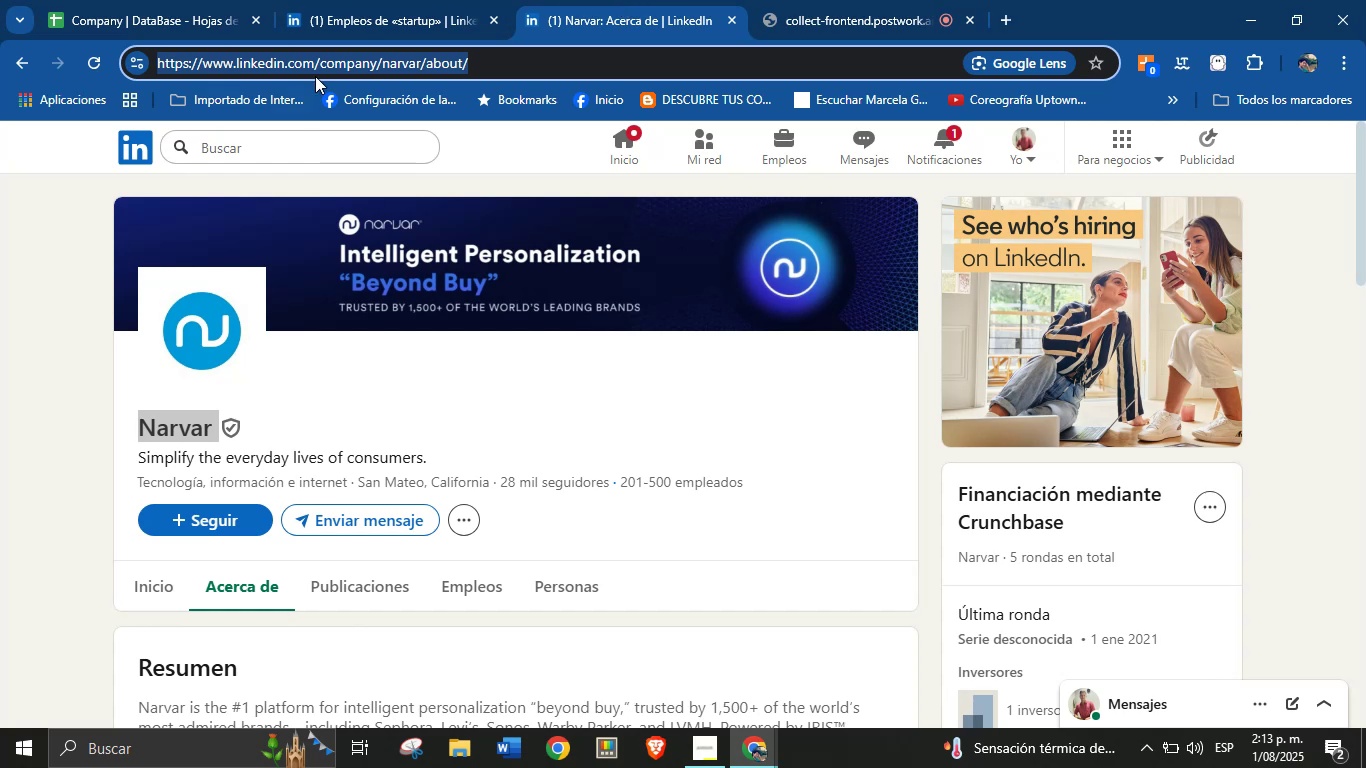 
left_click([362, 0])
 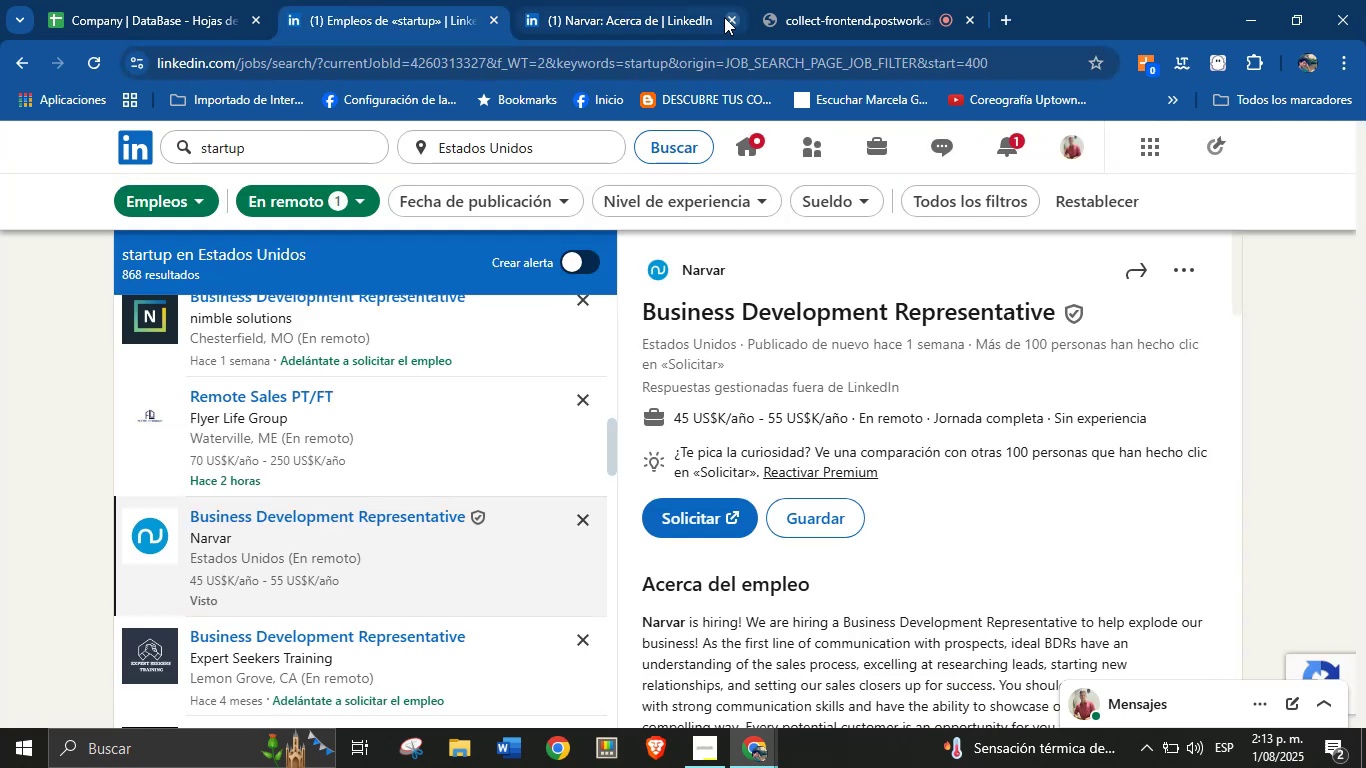 
left_click([730, 22])
 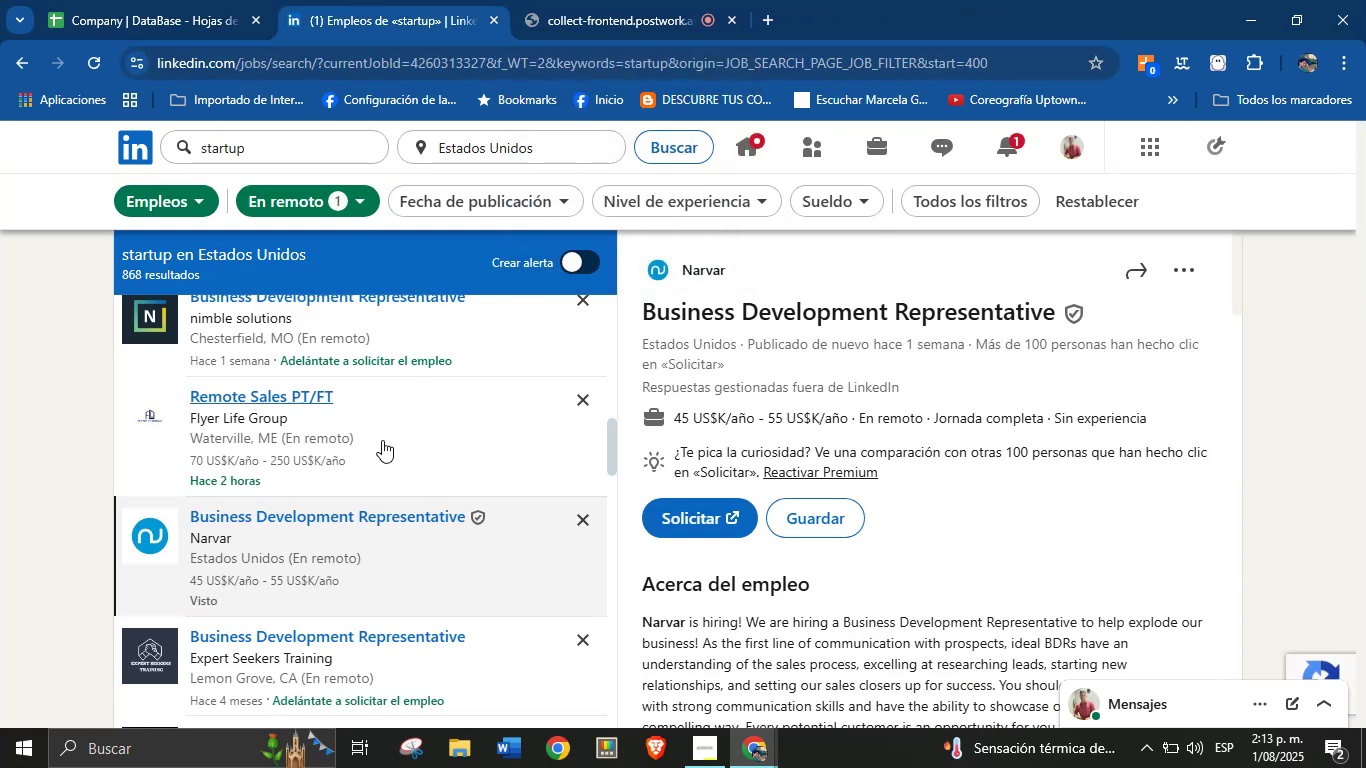 
scroll: coordinate [316, 532], scroll_direction: down, amount: 5.0
 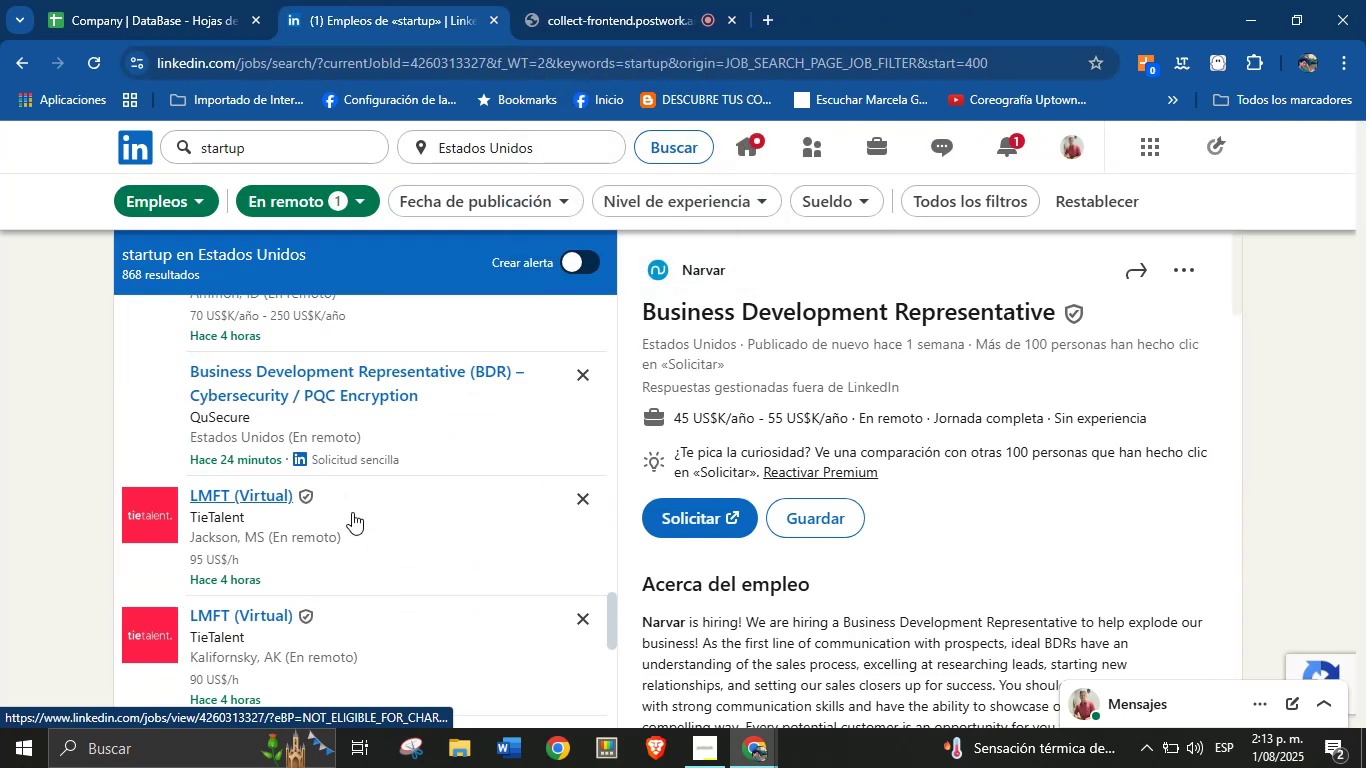 
scroll: coordinate [409, 457], scroll_direction: up, amount: 1.0
 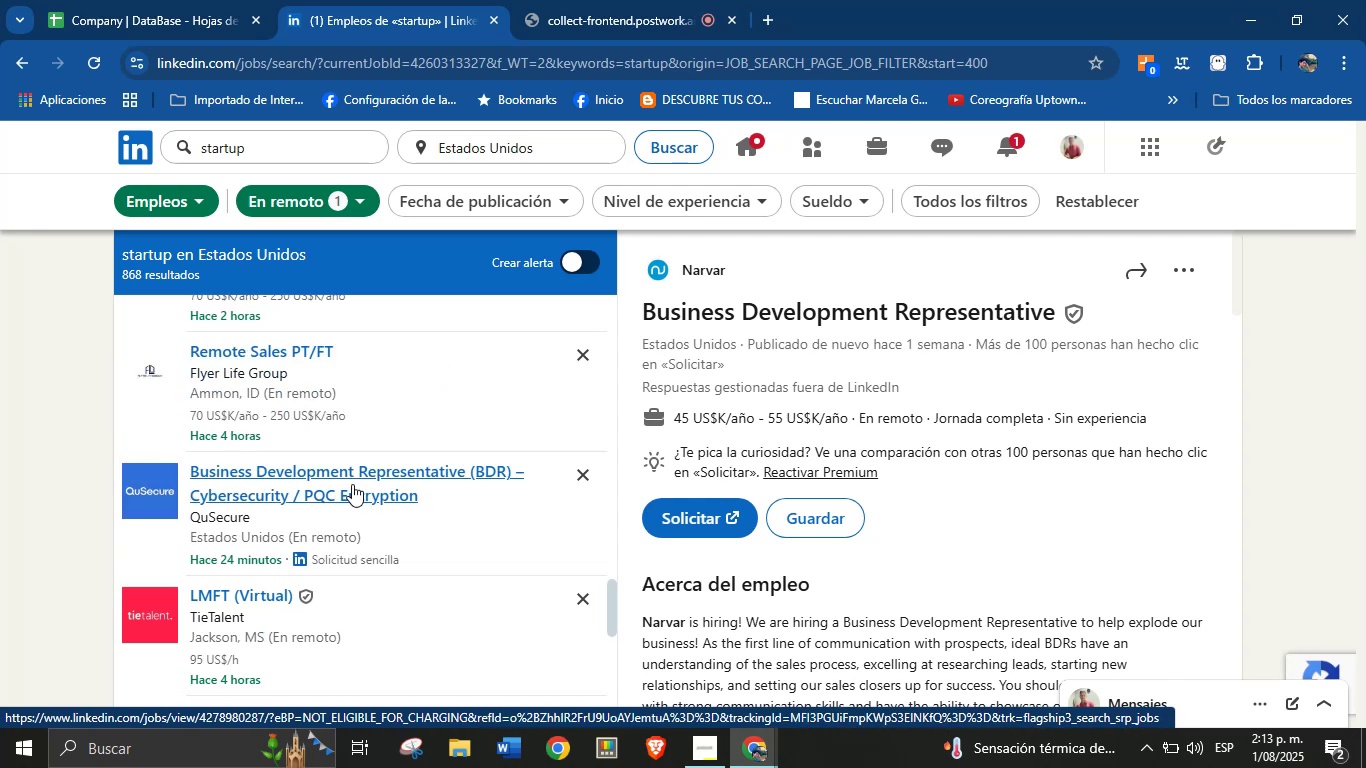 
left_click([356, 497])
 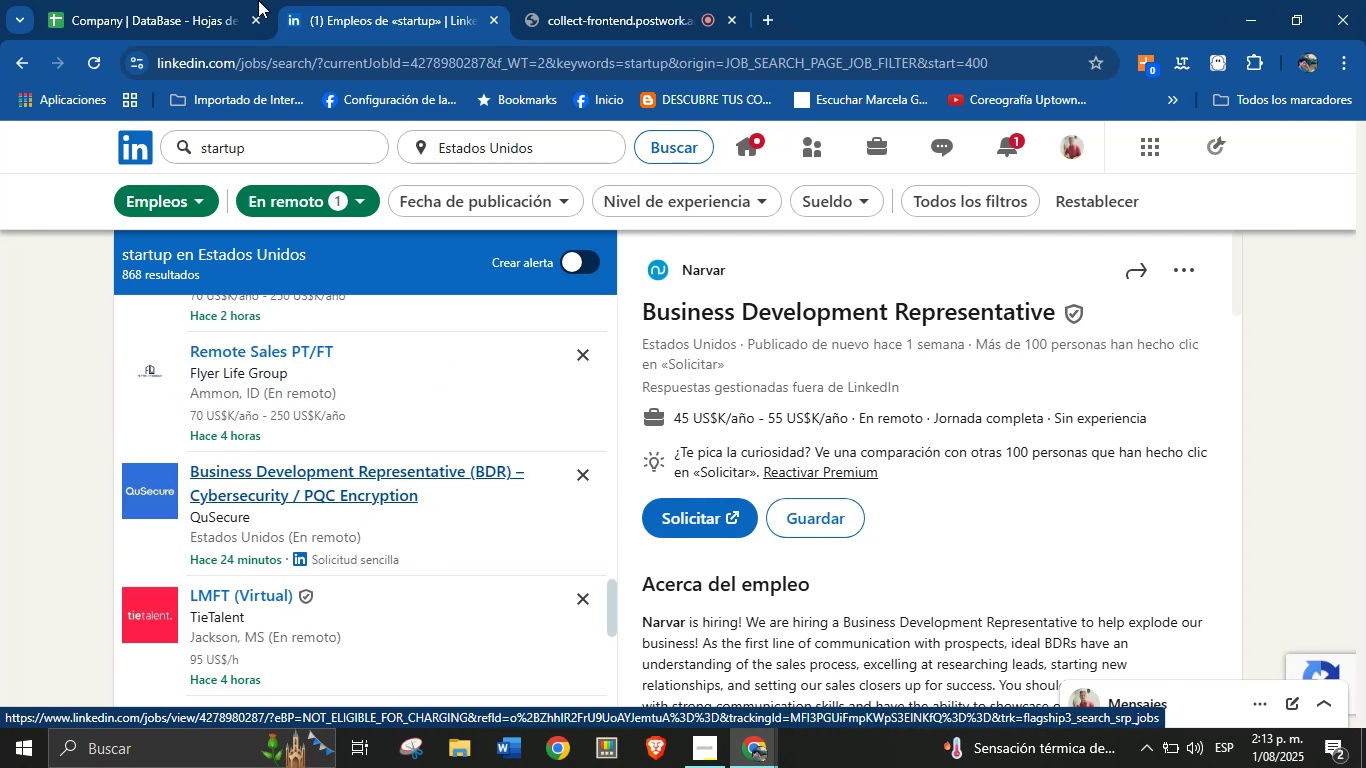 
left_click([215, 0])
 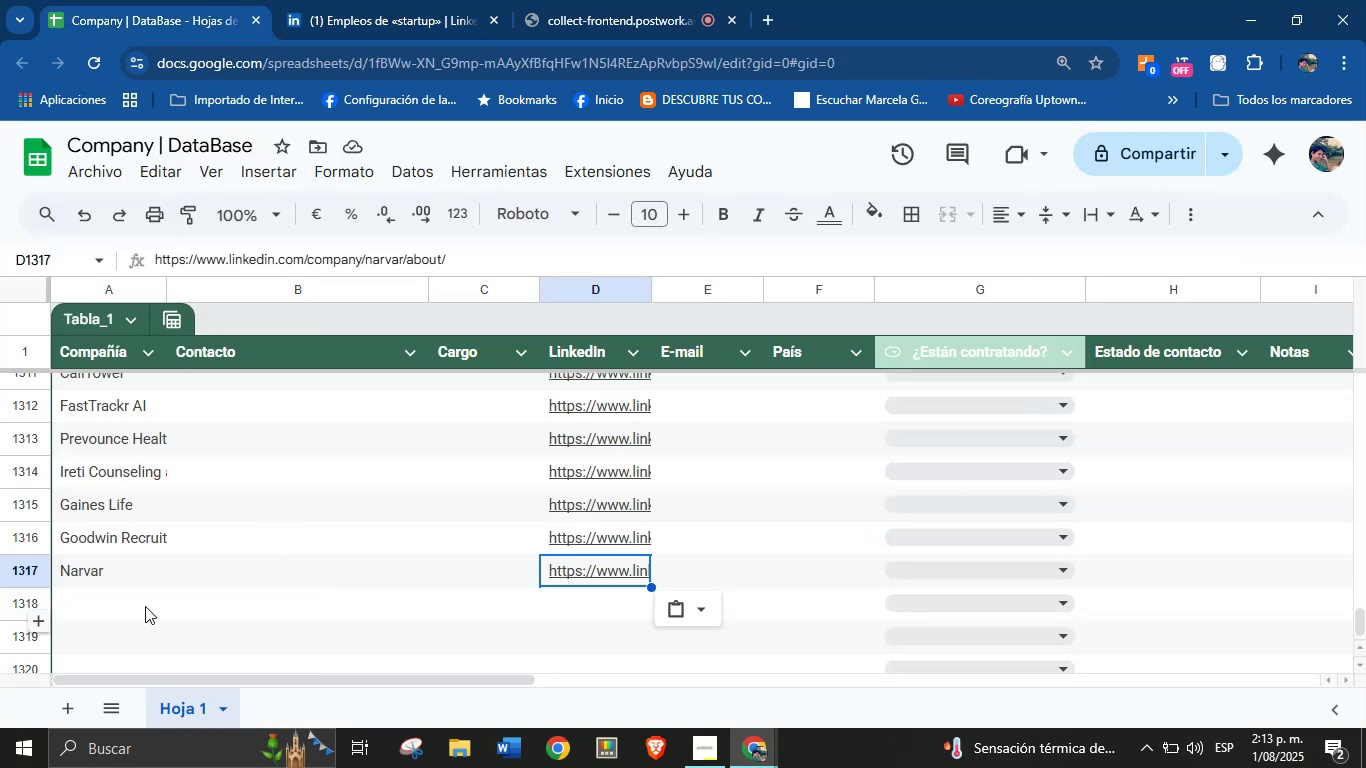 
left_click([113, 602])
 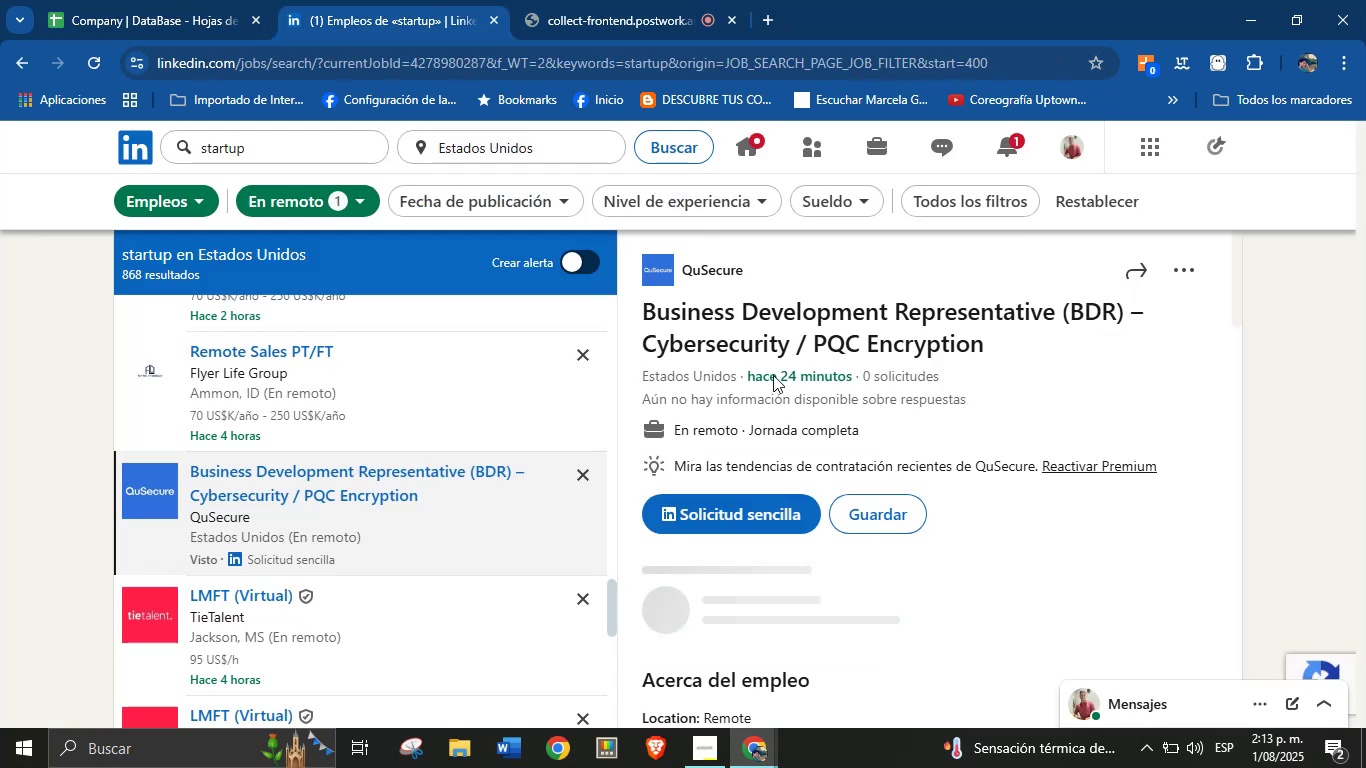 
right_click([715, 265])
 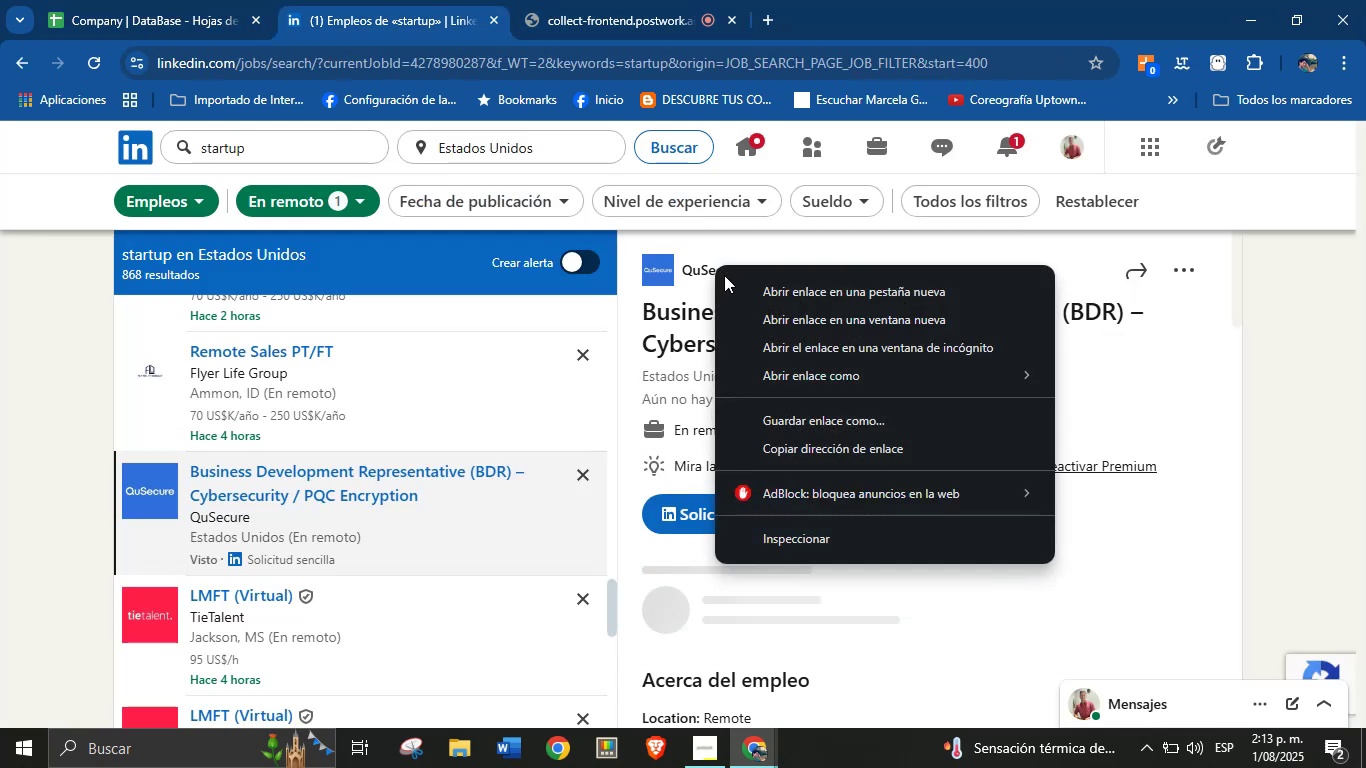 
left_click([749, 292])
 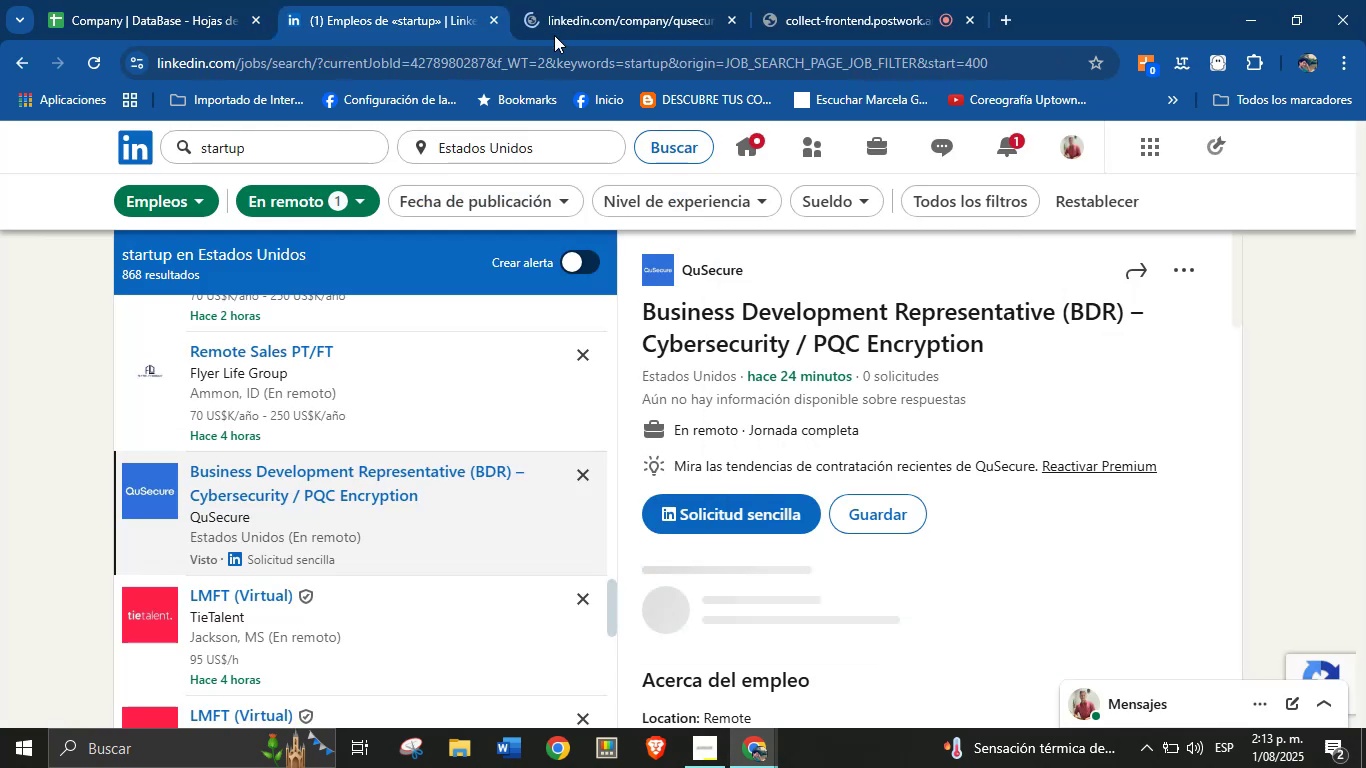 
left_click([617, 0])
 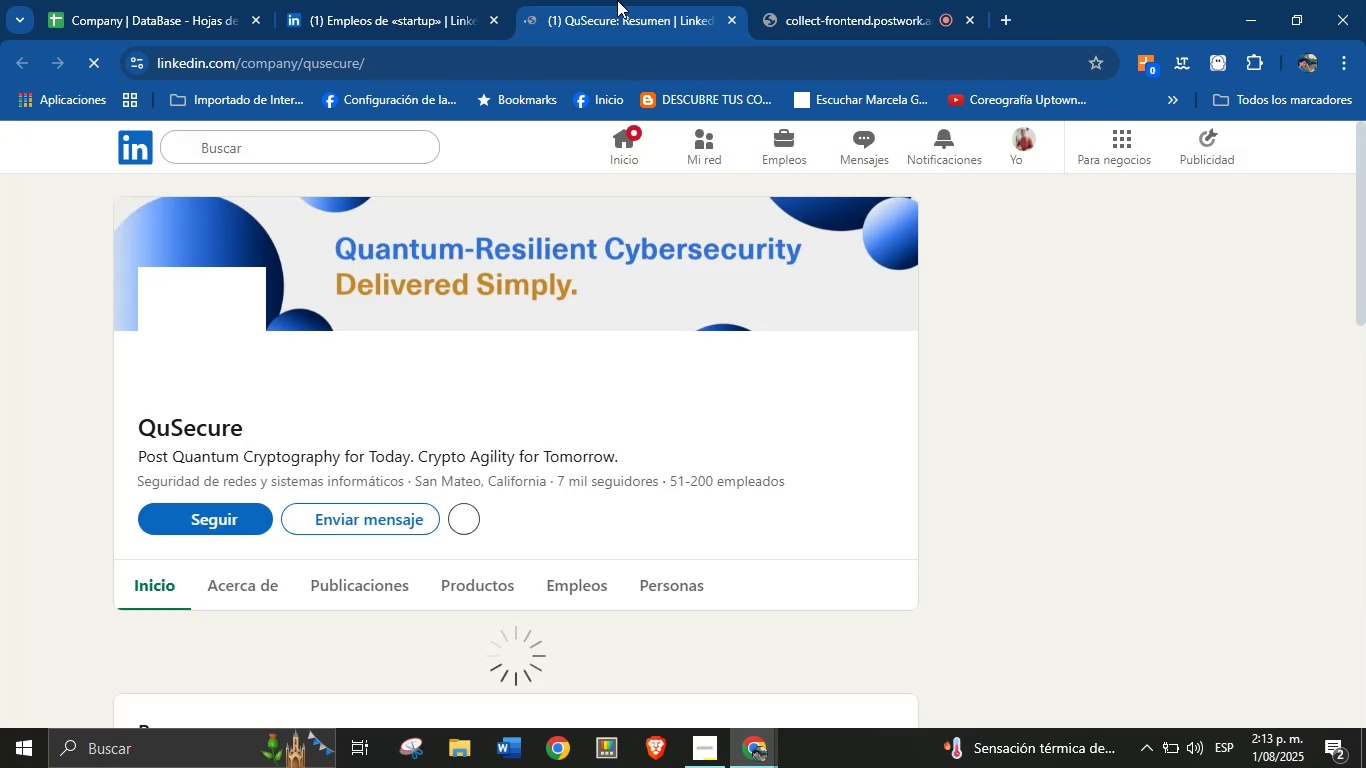 
wait(14.79)
 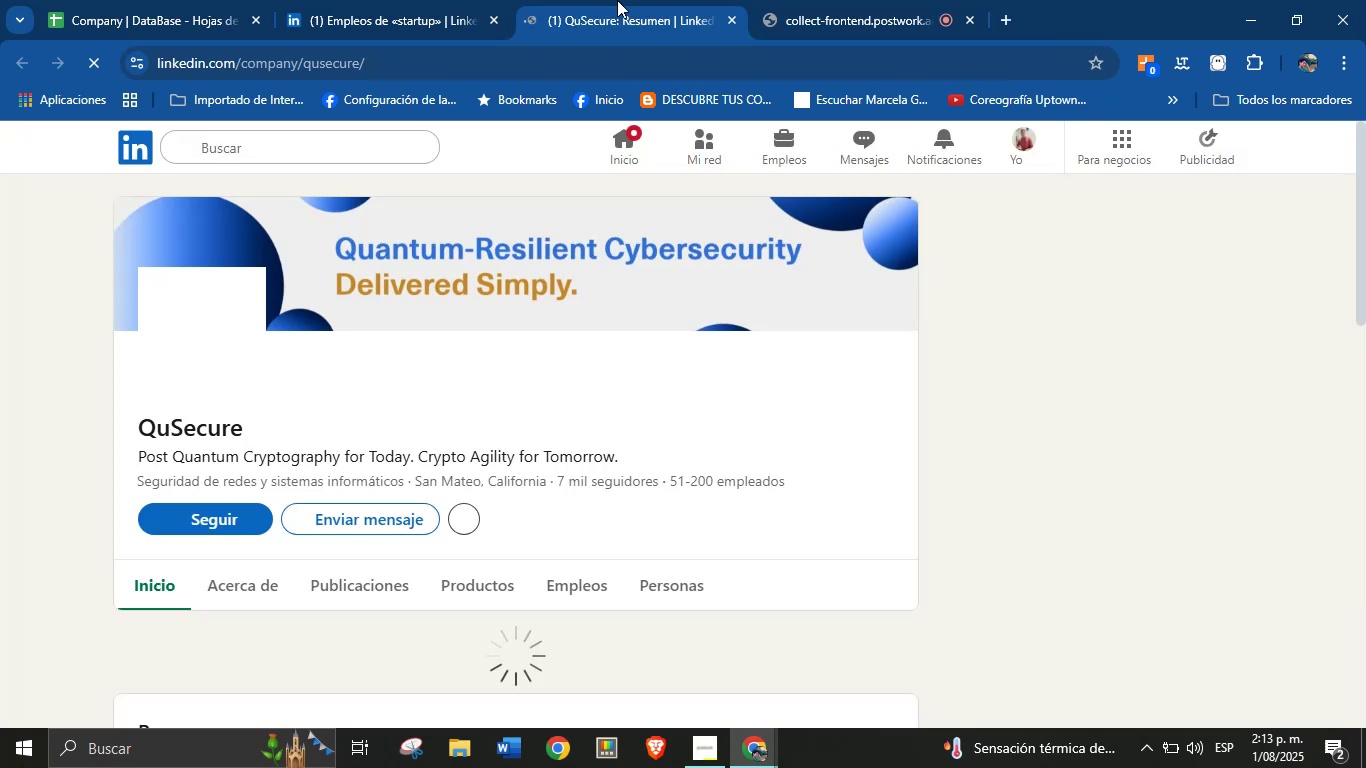 
left_click_drag(start_coordinate=[128, 424], to_coordinate=[249, 423])
 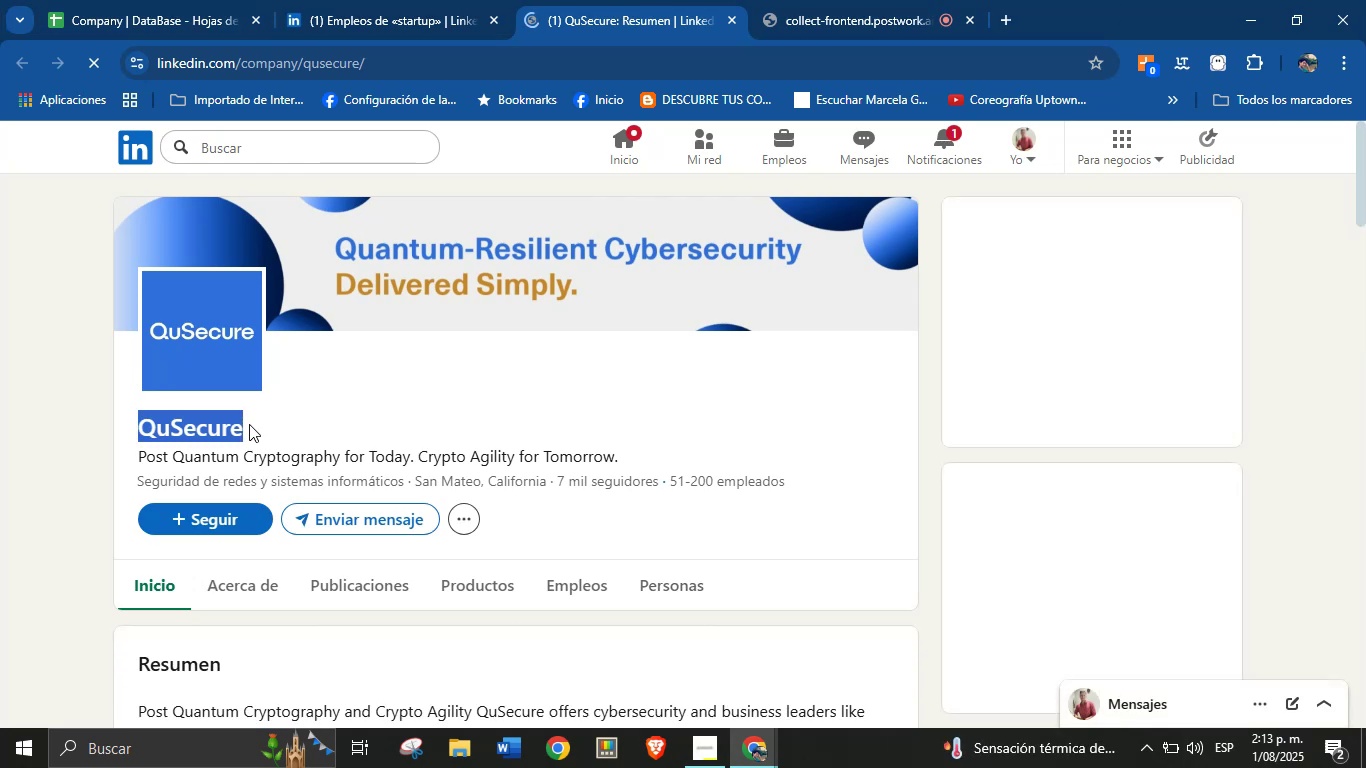 
key(Control+C)
 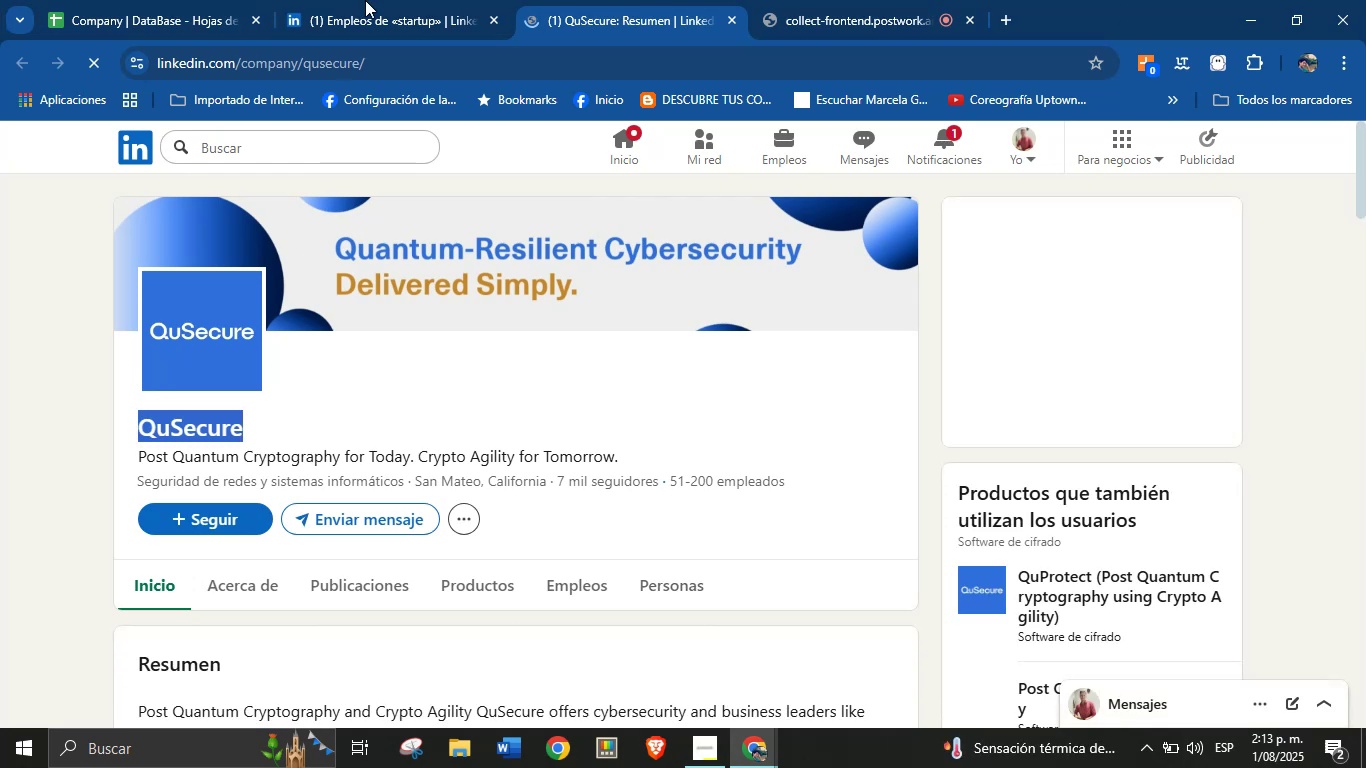 
left_click([357, 0])
 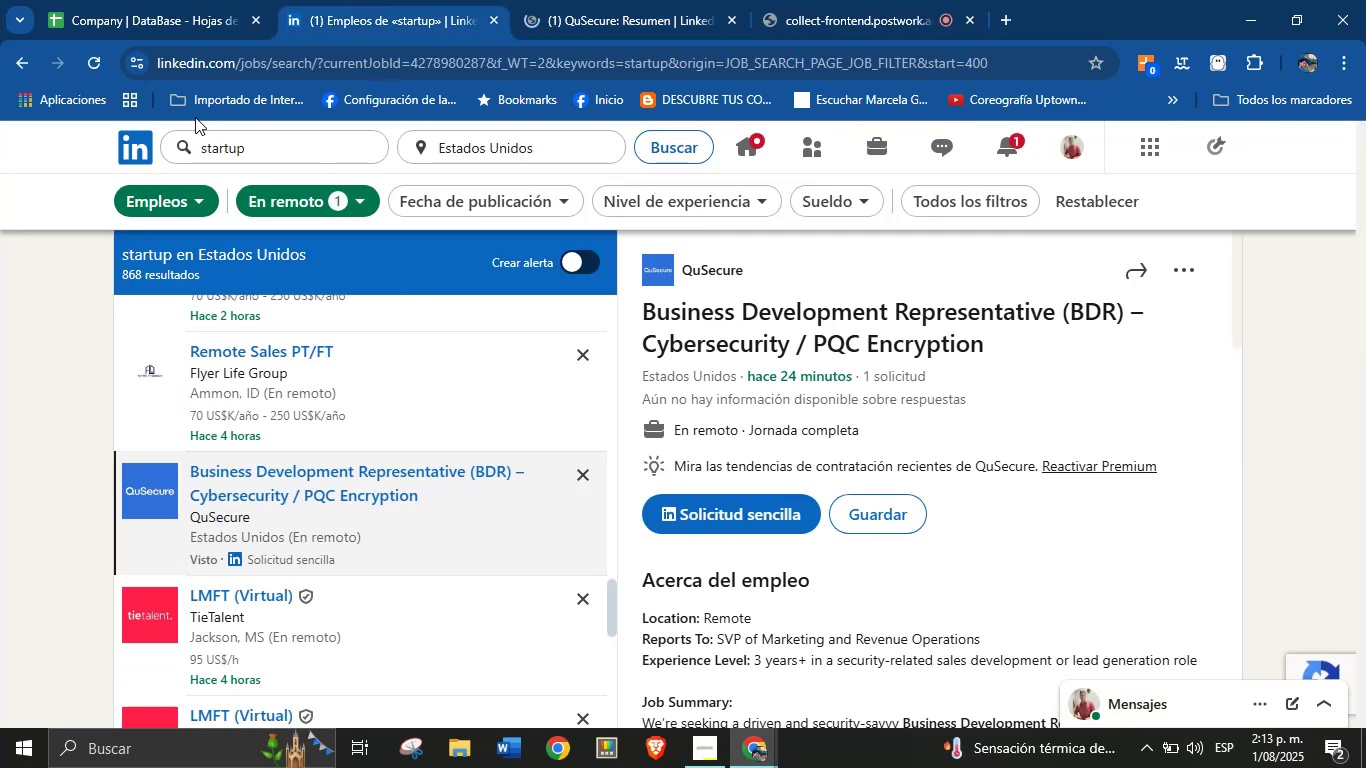 
left_click([68, 0])
 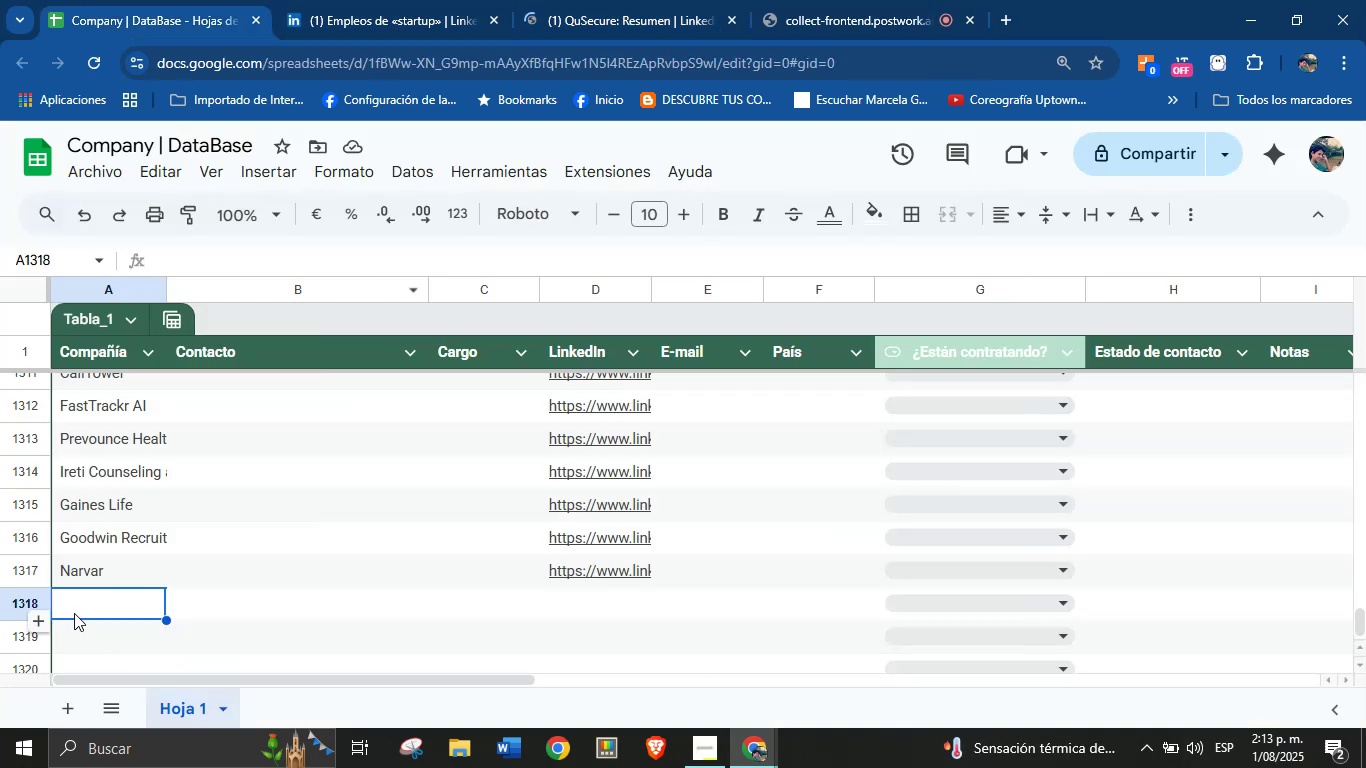 
left_click([91, 603])
 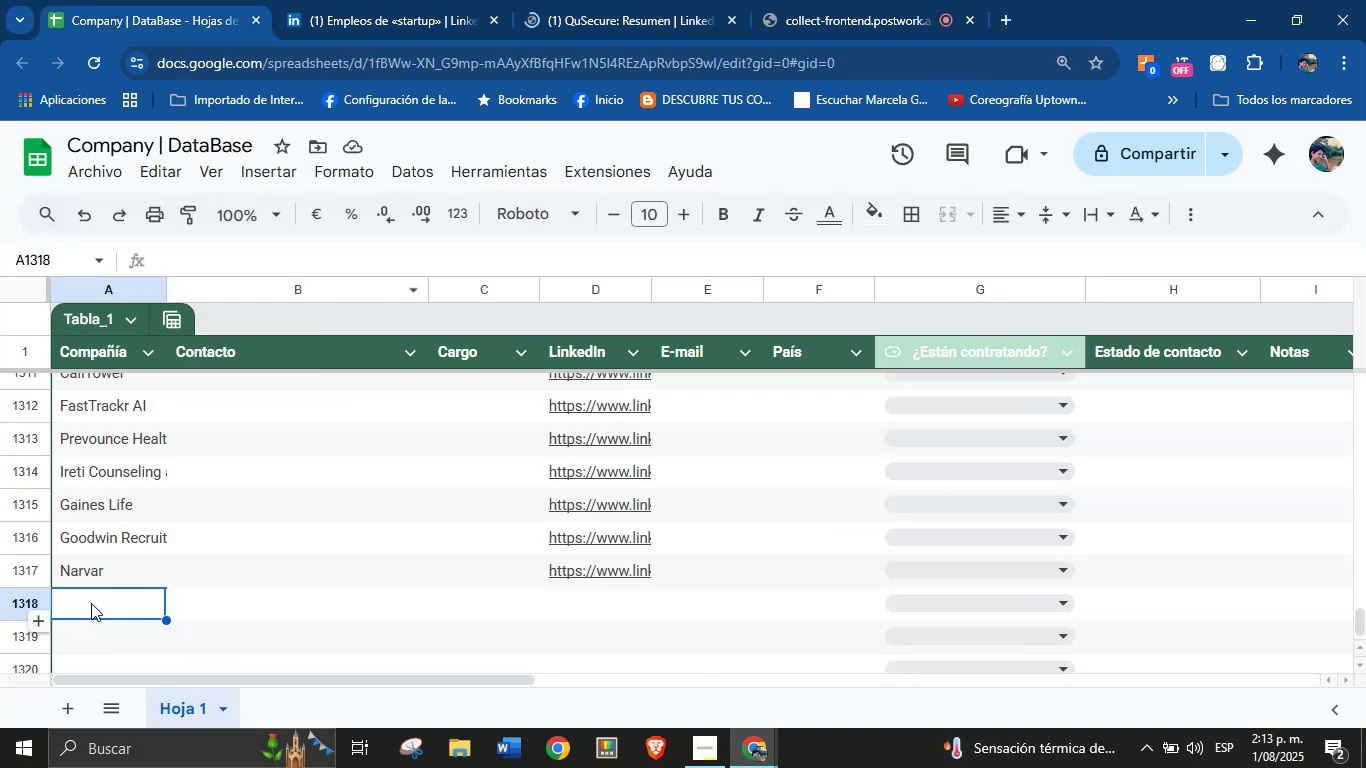 
key(Control+V)
 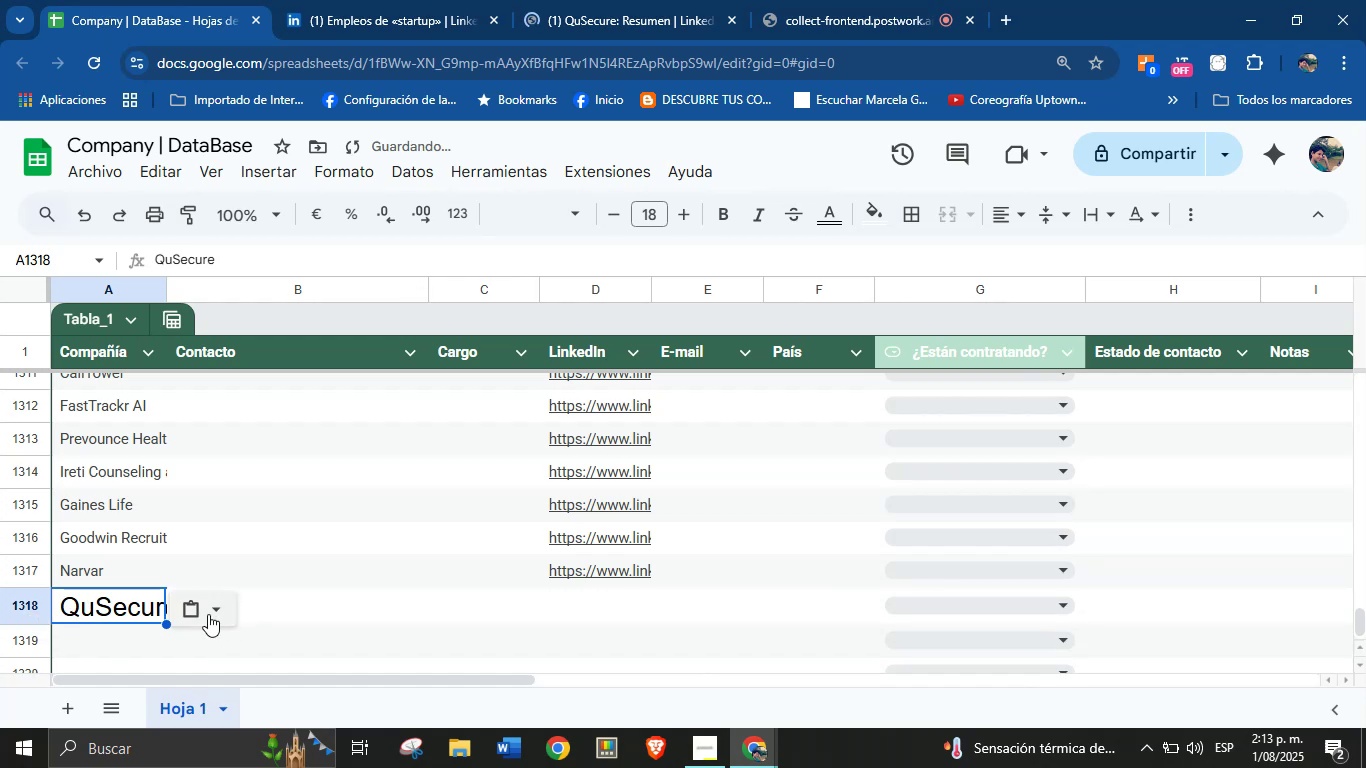 
left_click([217, 612])
 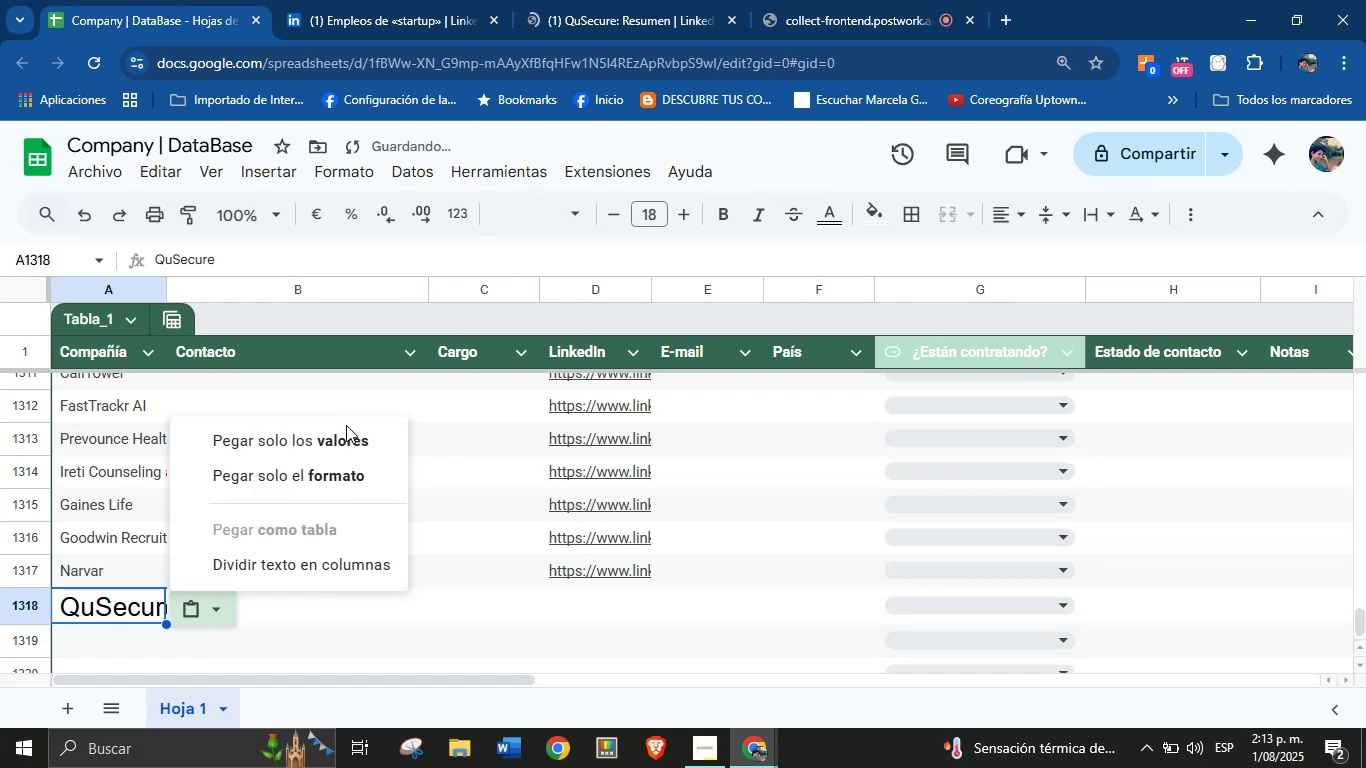 
left_click([330, 434])
 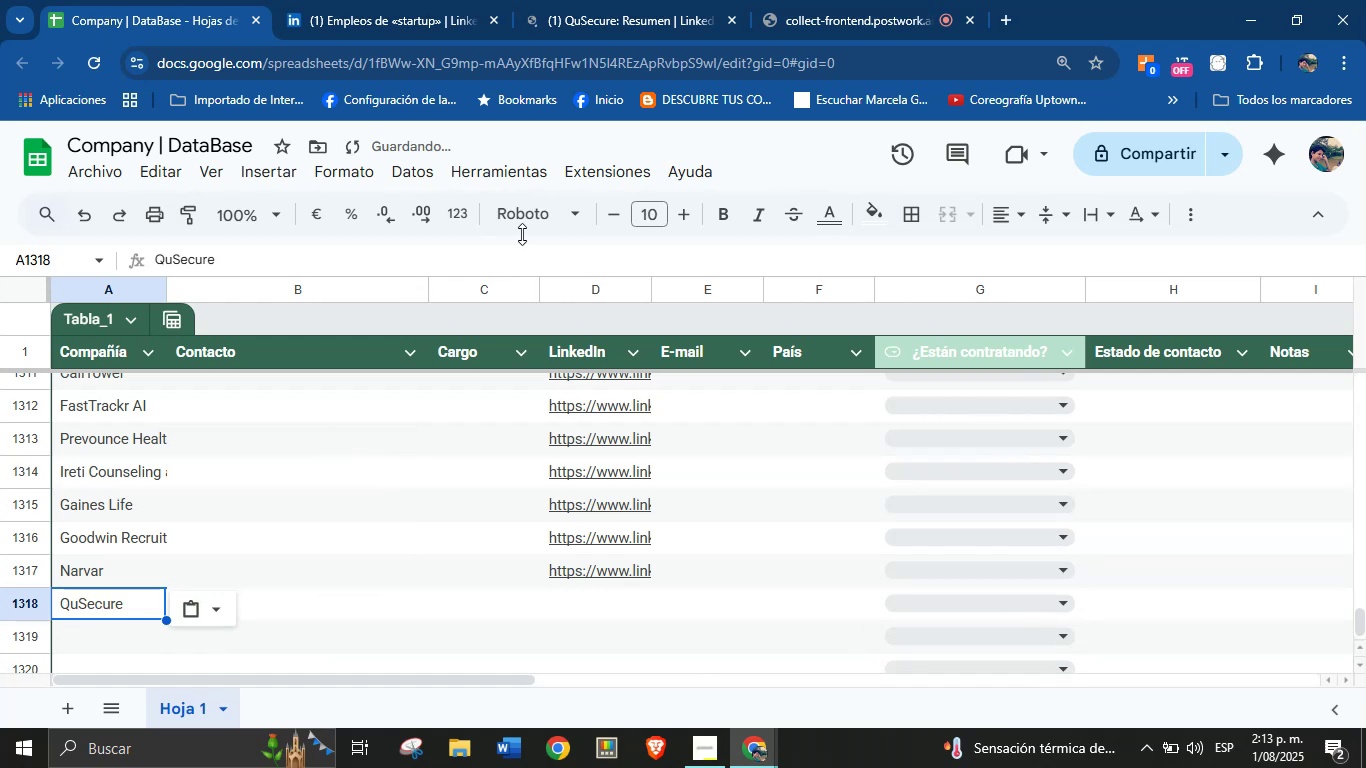 
left_click([705, 0])
 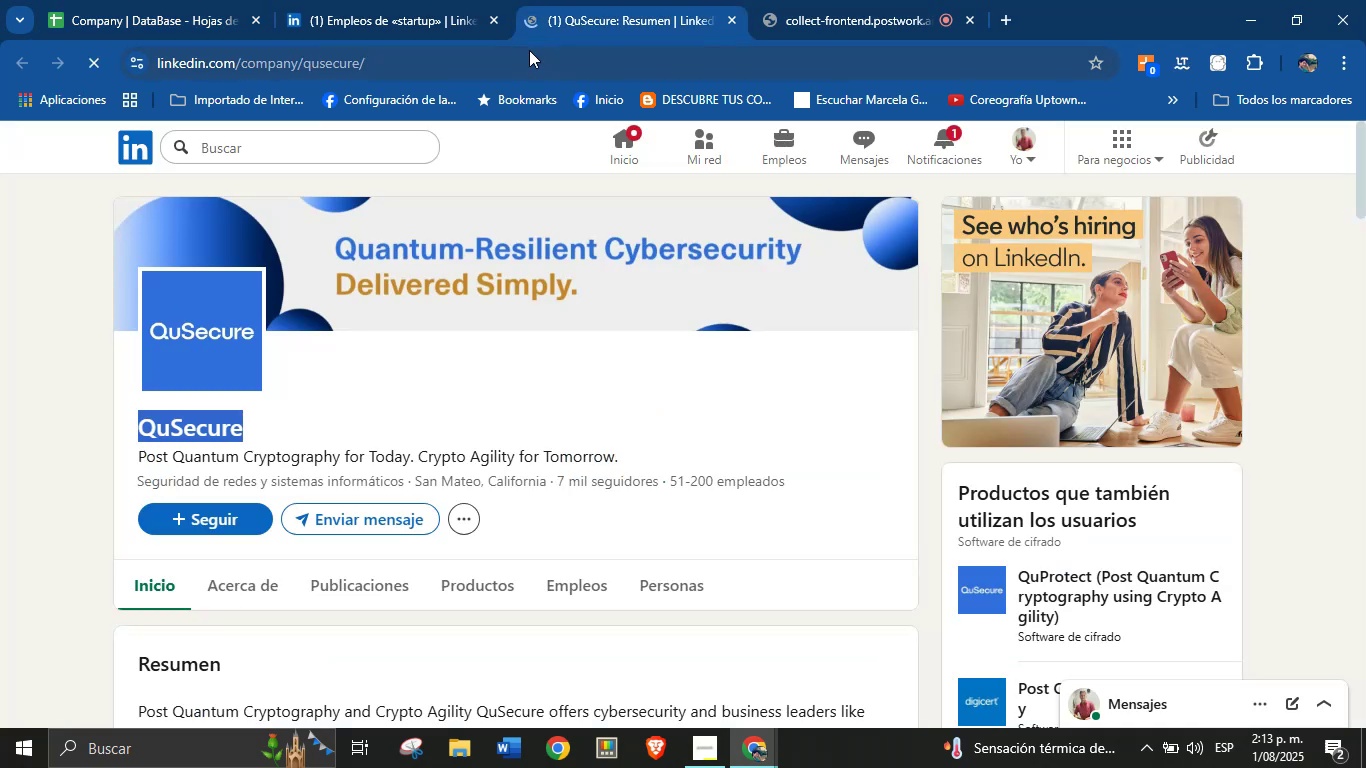 
double_click([526, 50])
 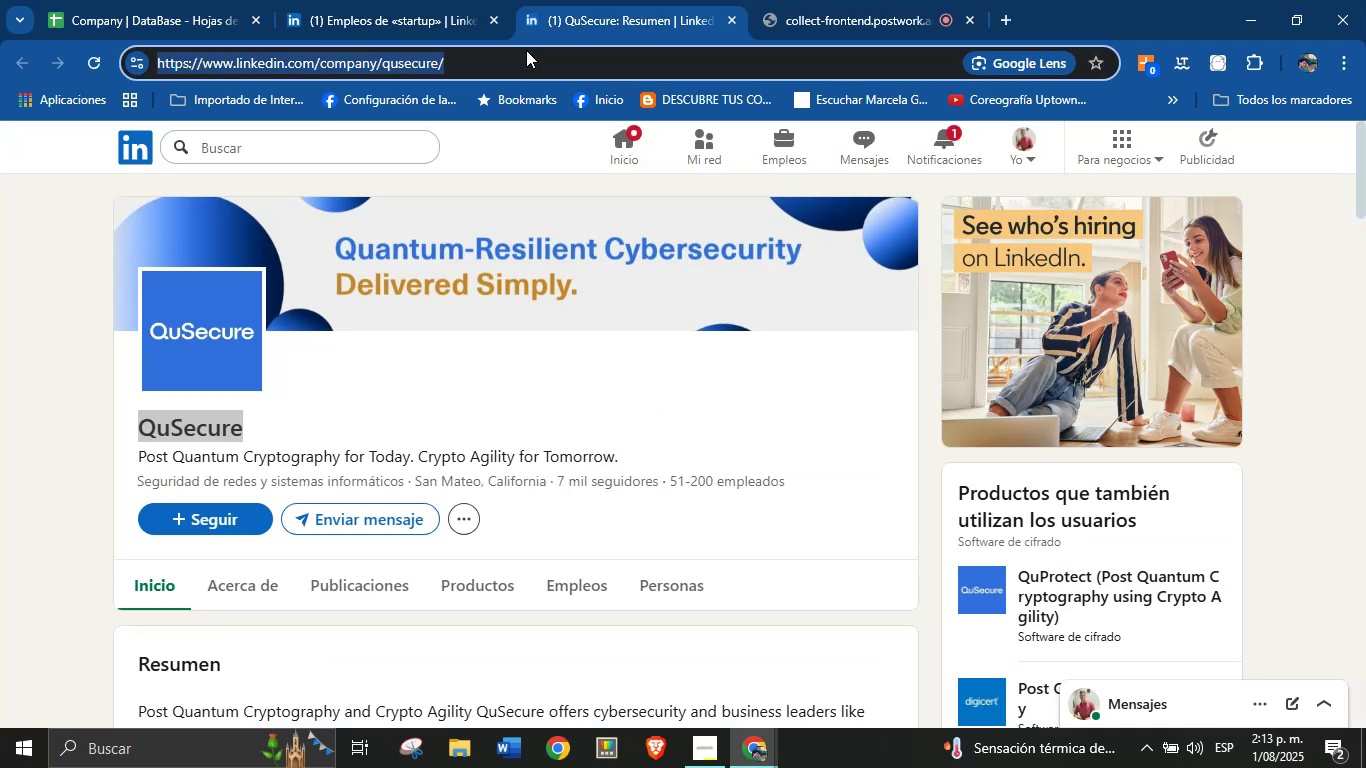 
triple_click([526, 50])
 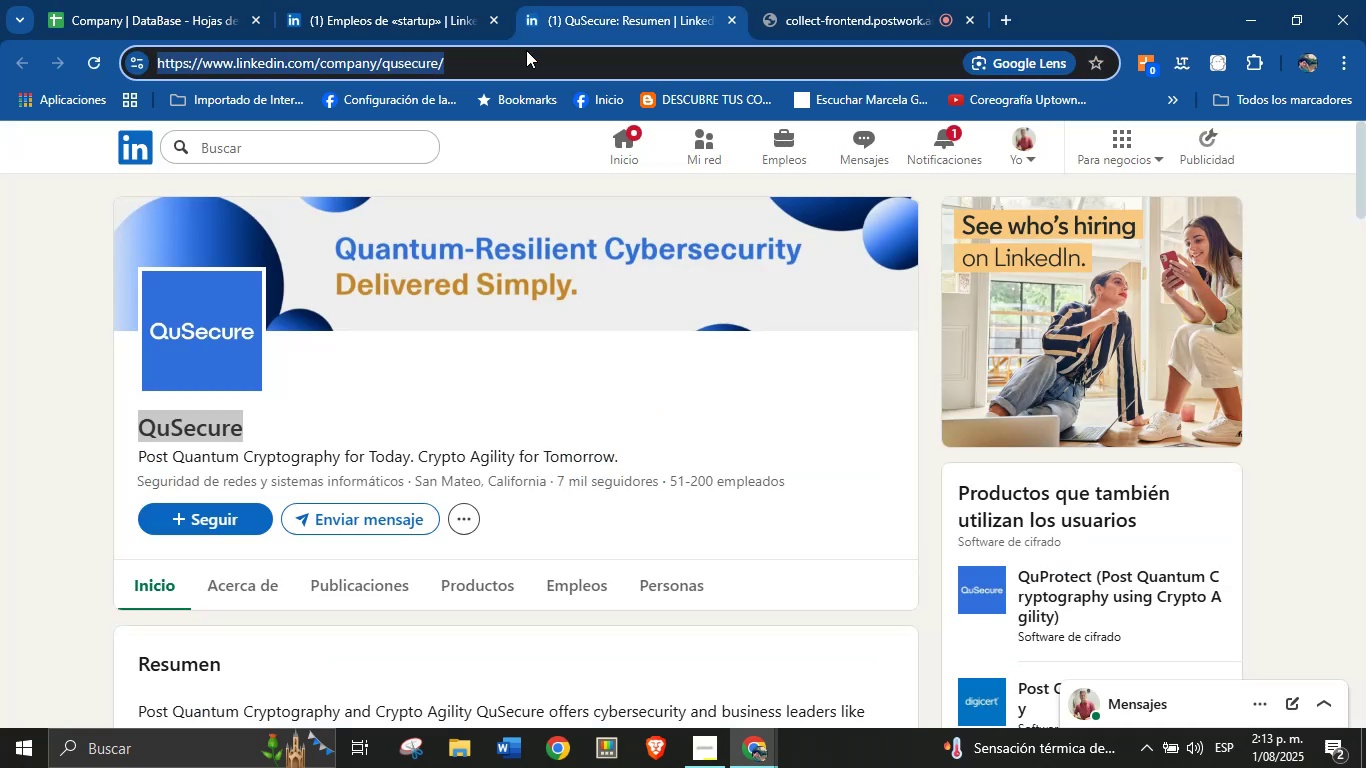 
key(Control+C)
 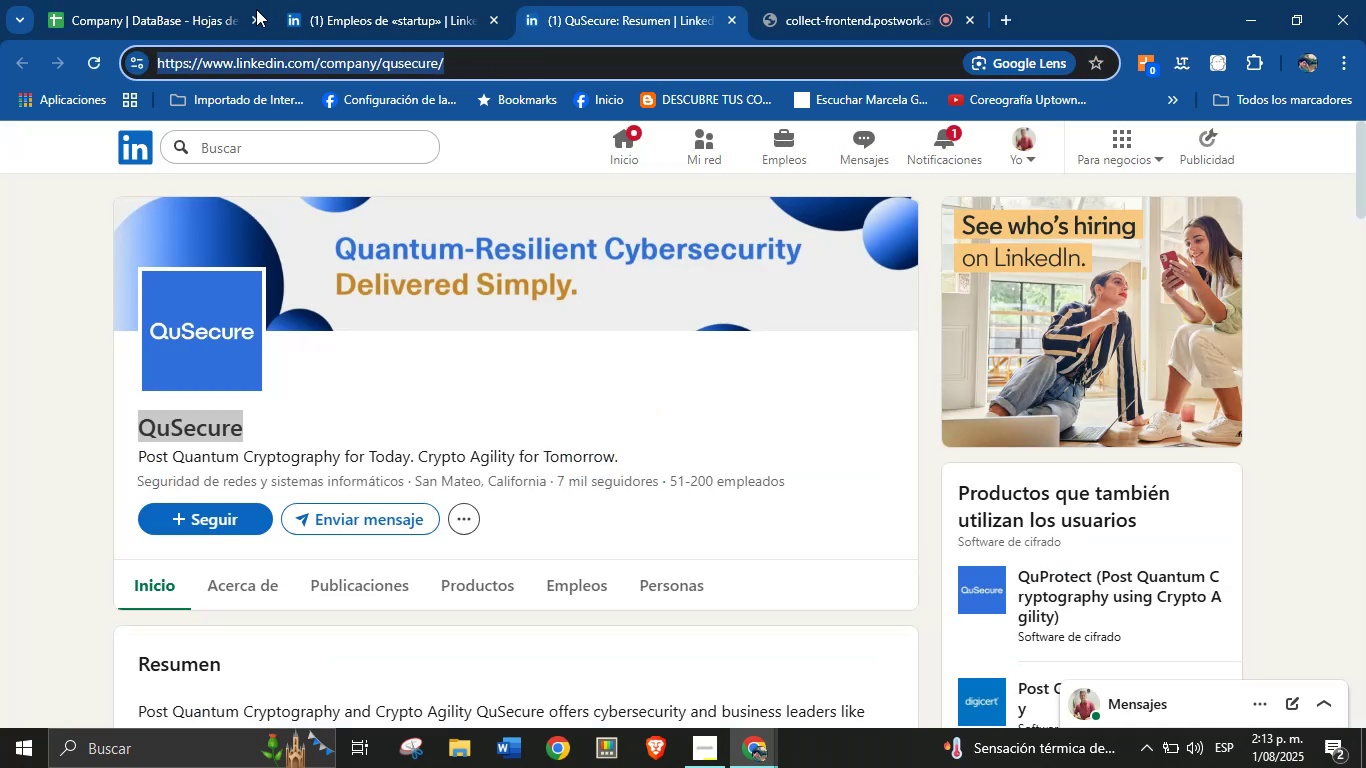 
left_click([215, 0])
 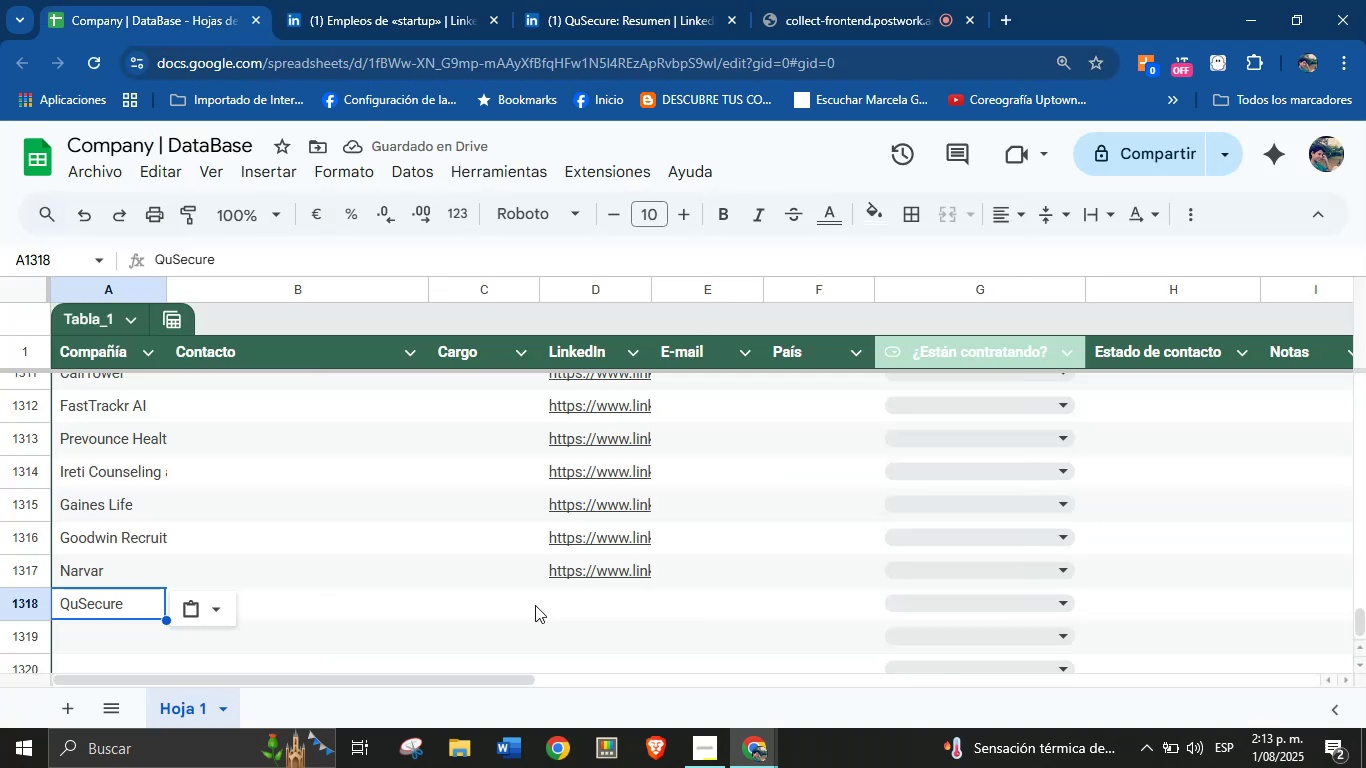 
left_click([587, 609])
 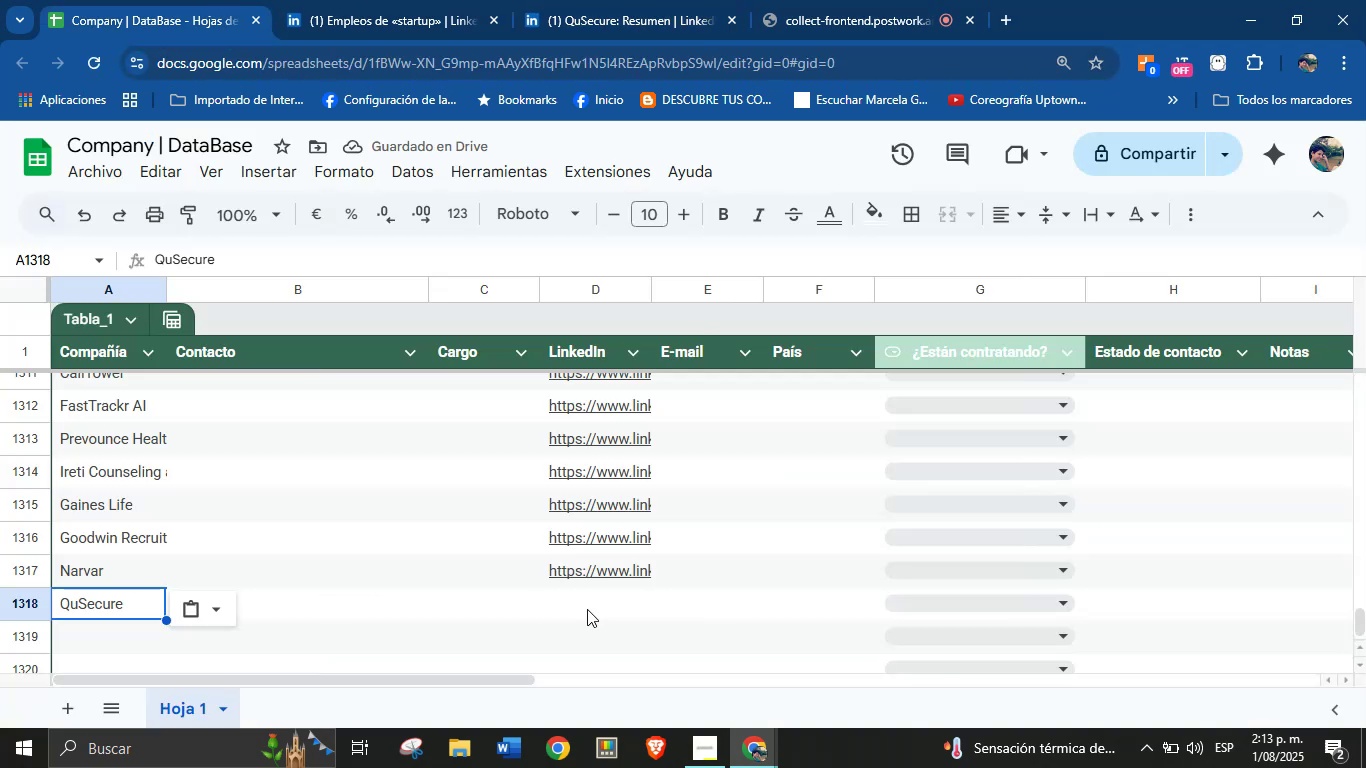 
key(Control+V)
 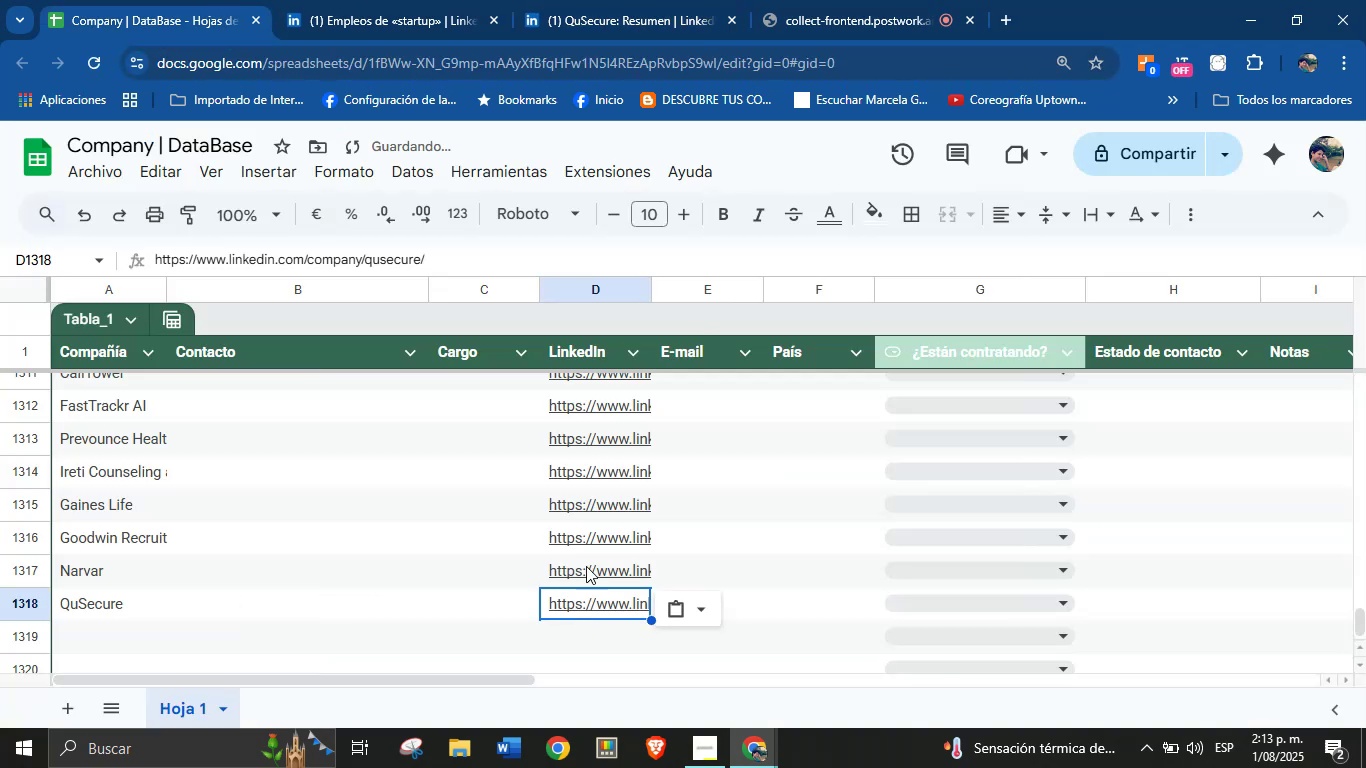 
scroll: coordinate [362, 548], scroll_direction: down, amount: 2.0
 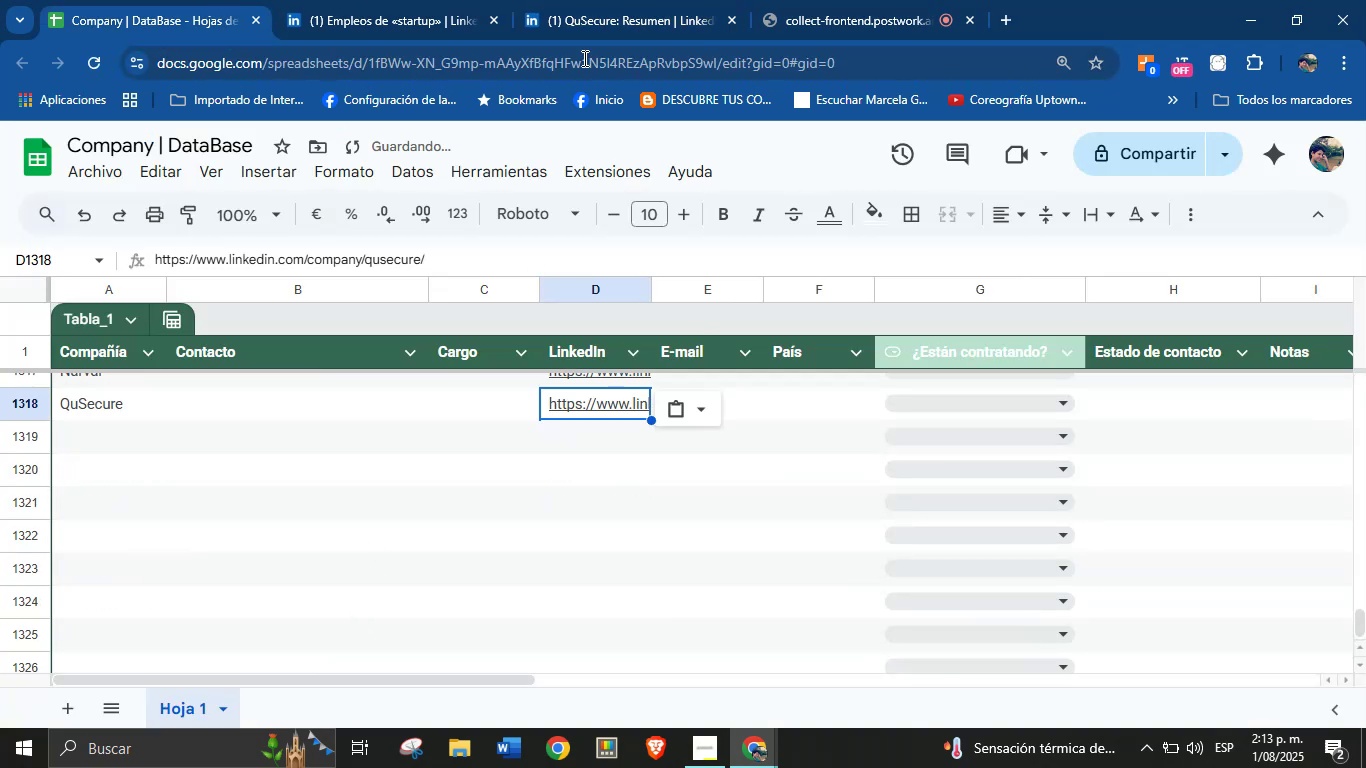 
left_click([593, 0])
 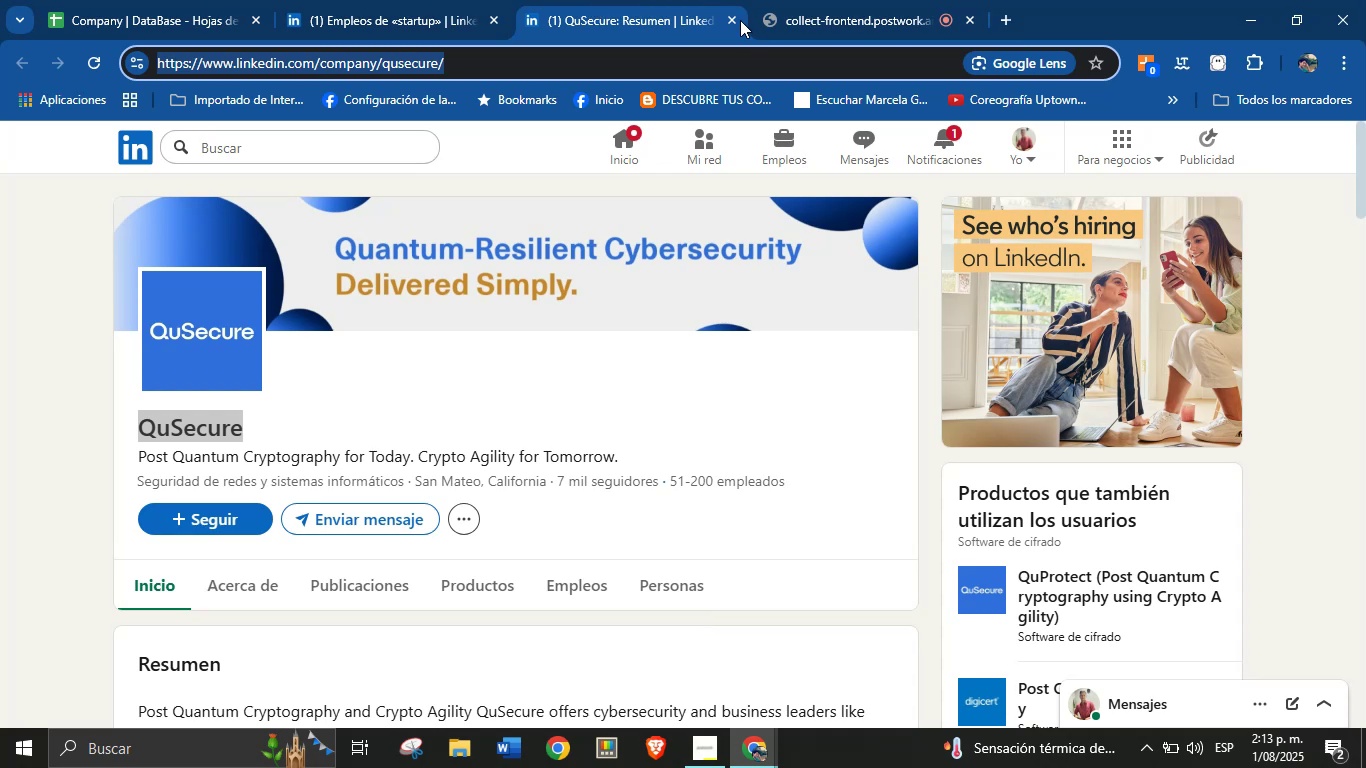 
left_click([732, 20])
 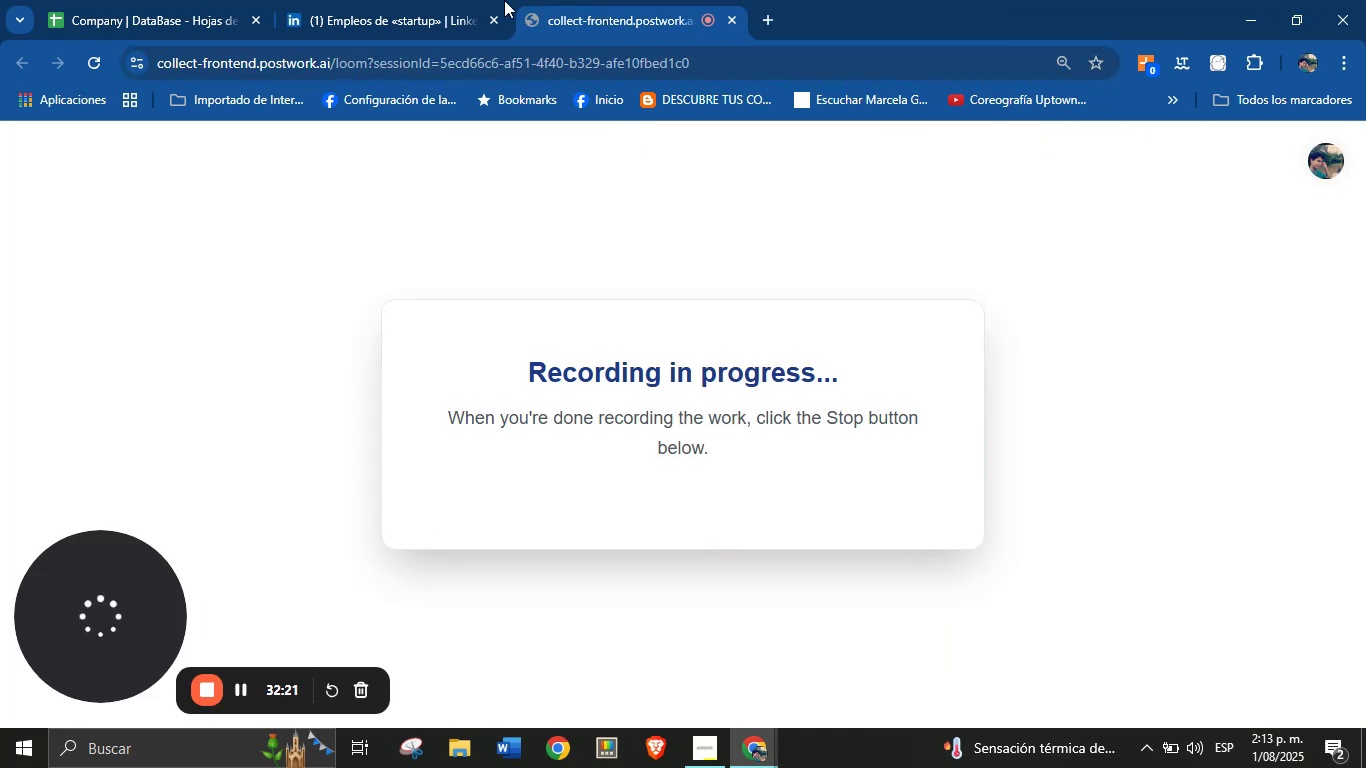 
left_click([476, 0])
 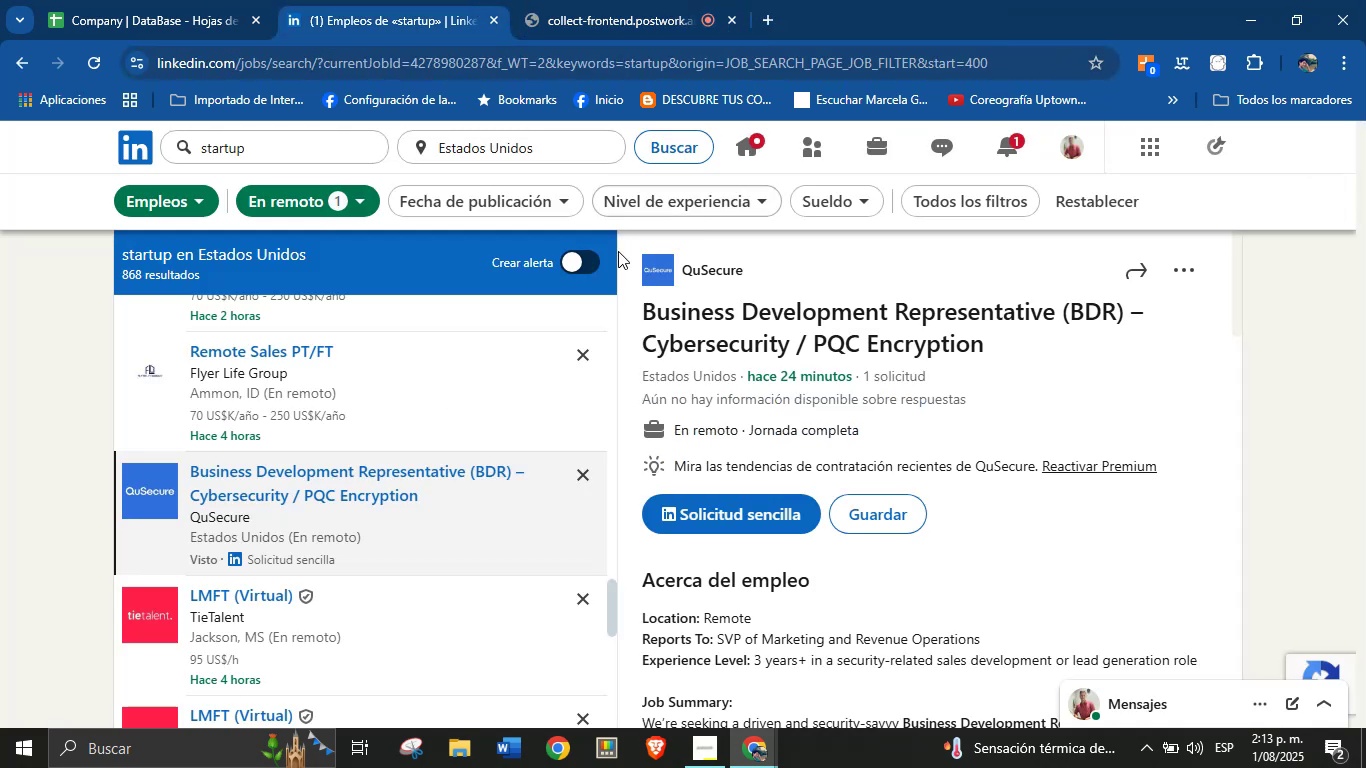 
scroll: coordinate [341, 498], scroll_direction: down, amount: 5.0
 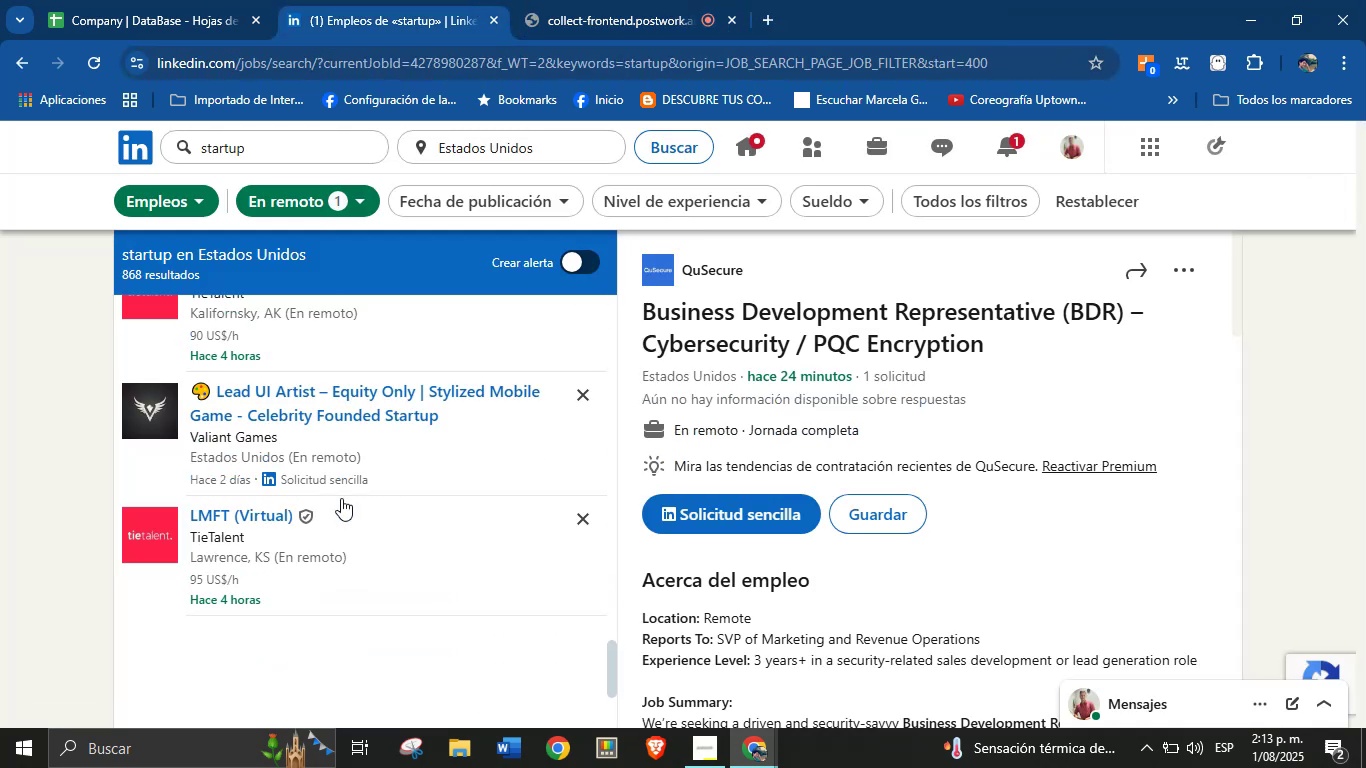 
scroll: coordinate [341, 498], scroll_direction: up, amount: 2.0
 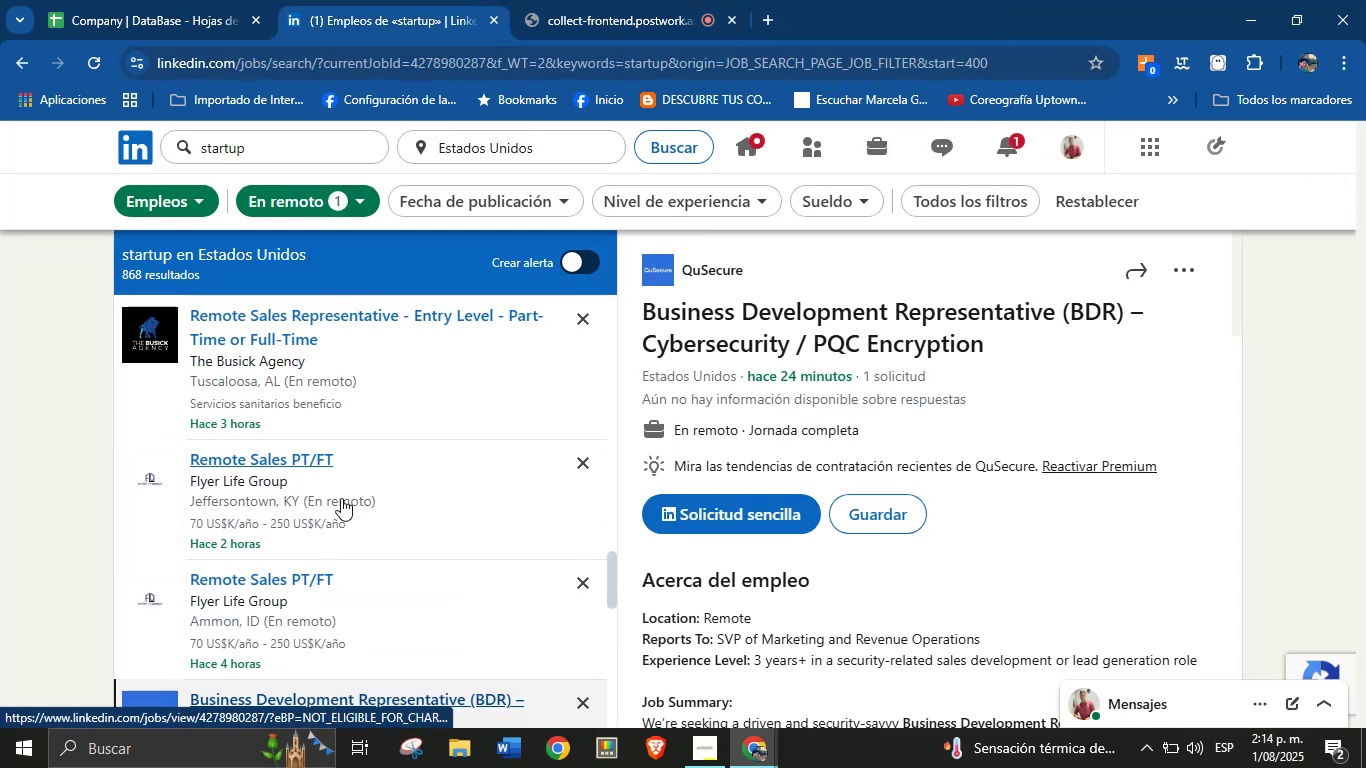 
scroll: coordinate [341, 498], scroll_direction: down, amount: 8.0
 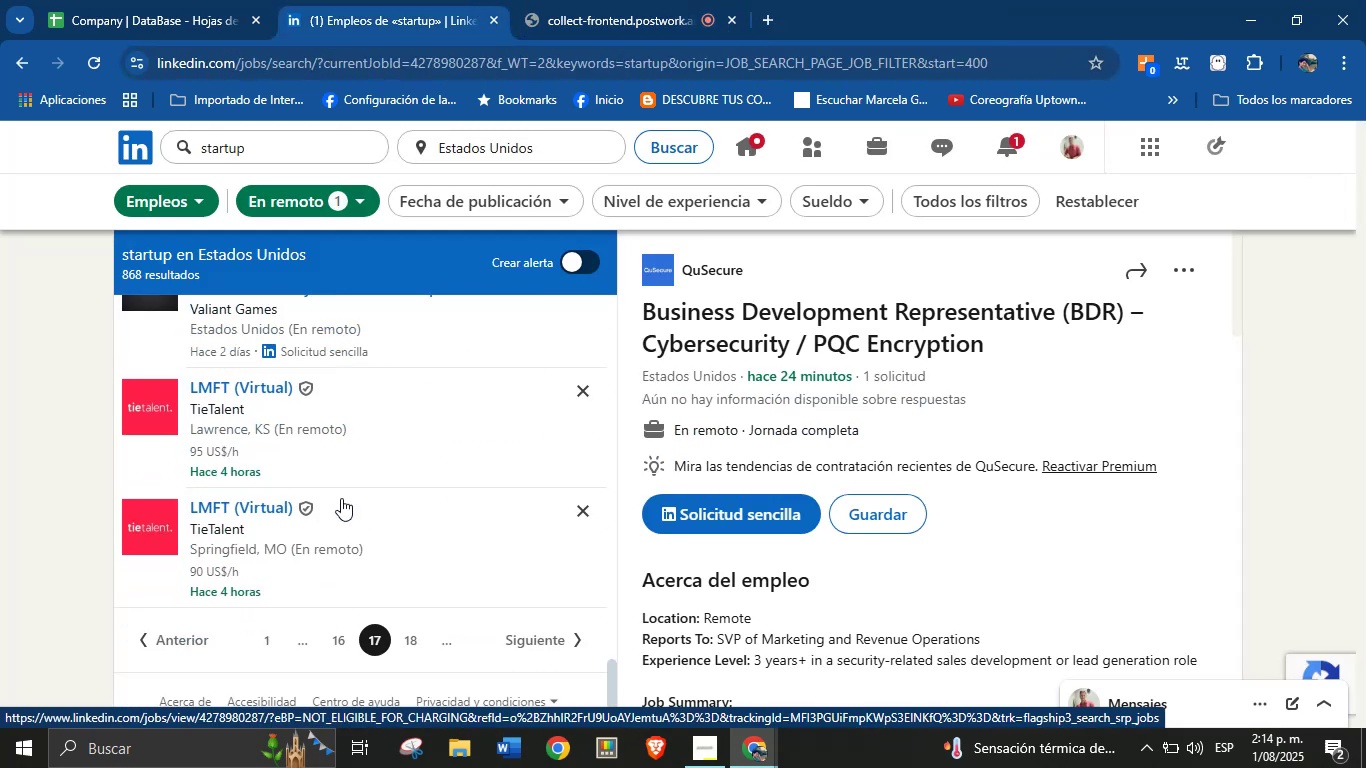 
scroll: coordinate [341, 498], scroll_direction: none, amount: 0.0
 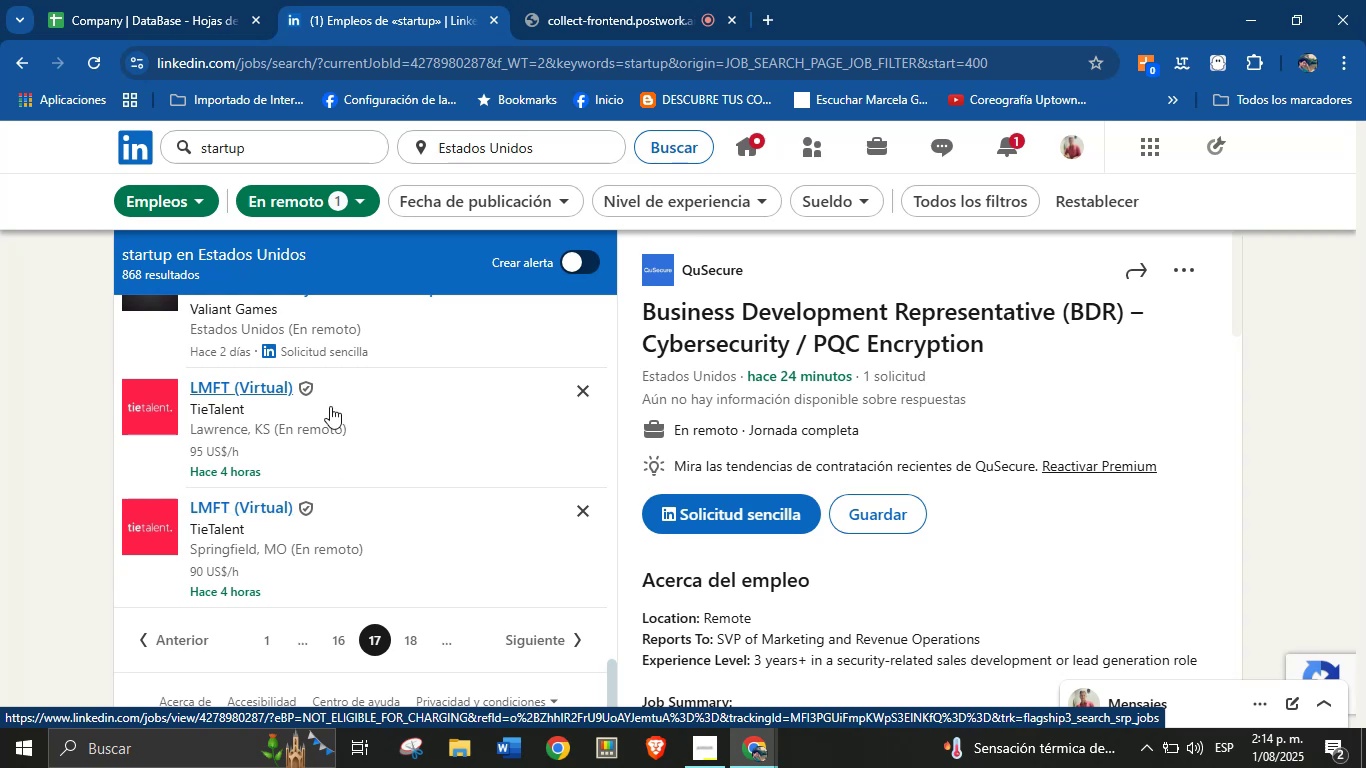 
scroll: coordinate [314, 362], scroll_direction: up, amount: 1.0
 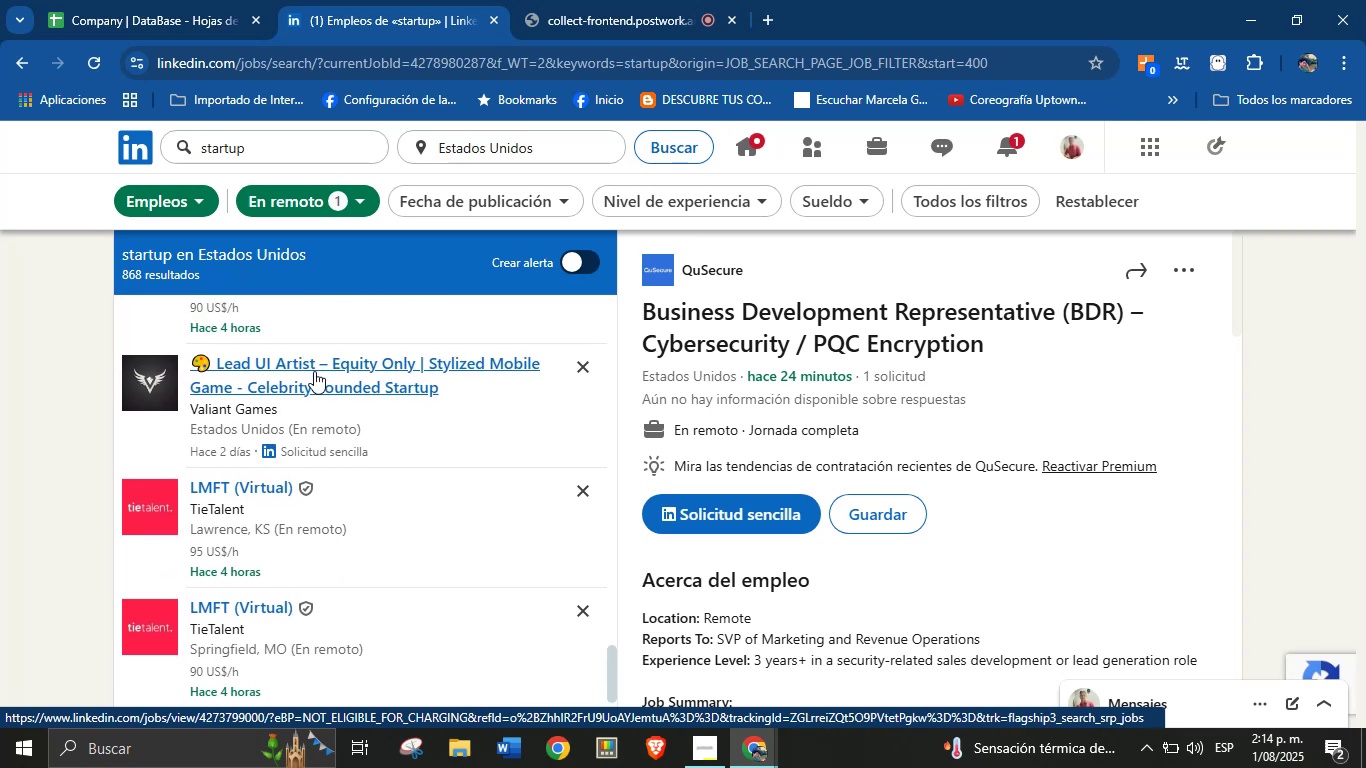 
left_click([314, 375])
 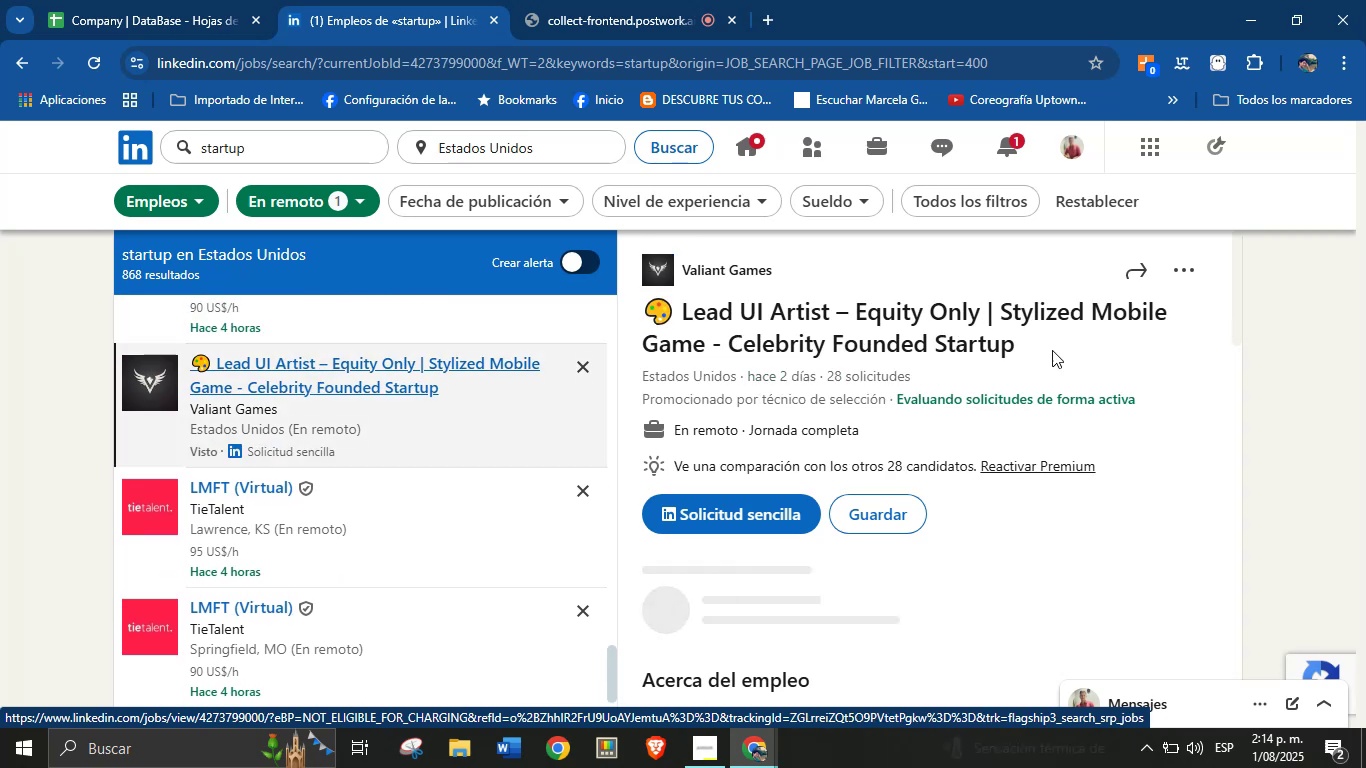 
right_click([738, 262])
 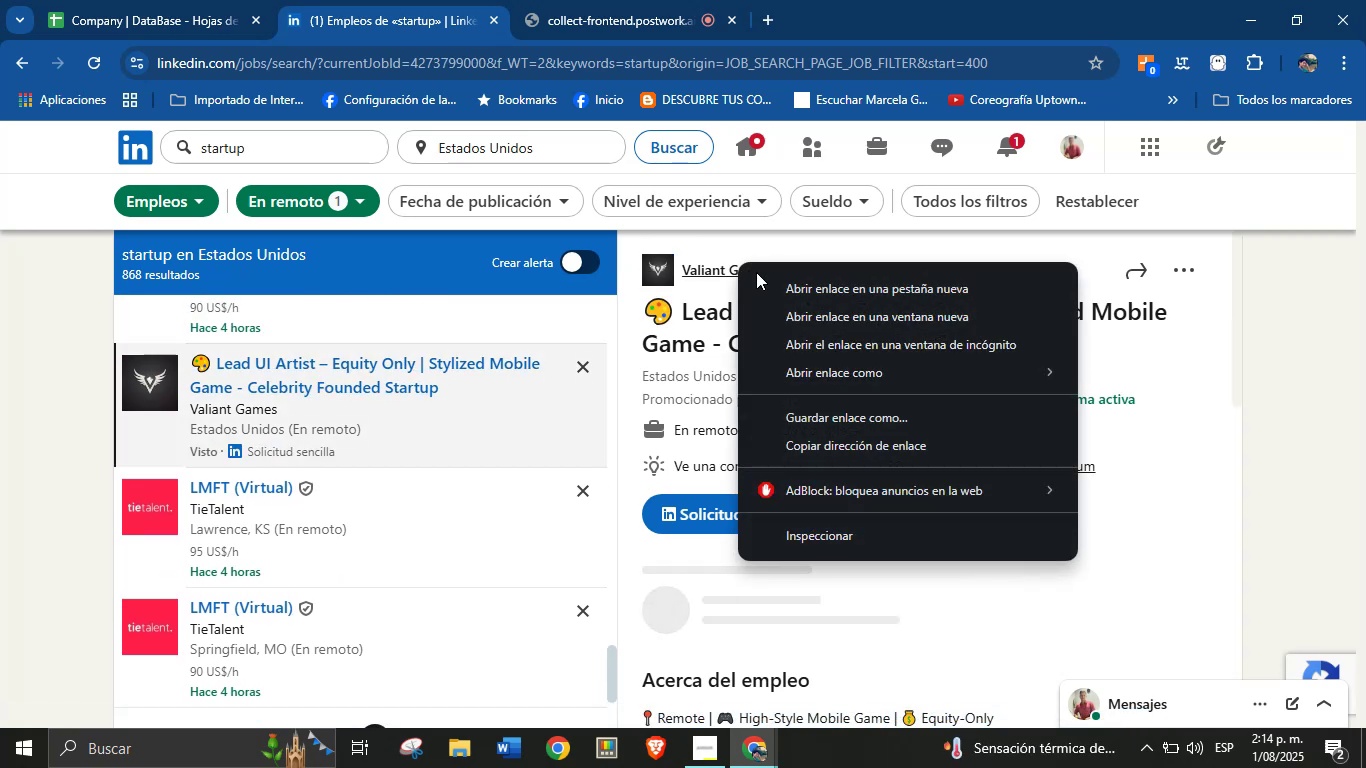 
left_click([811, 275])
 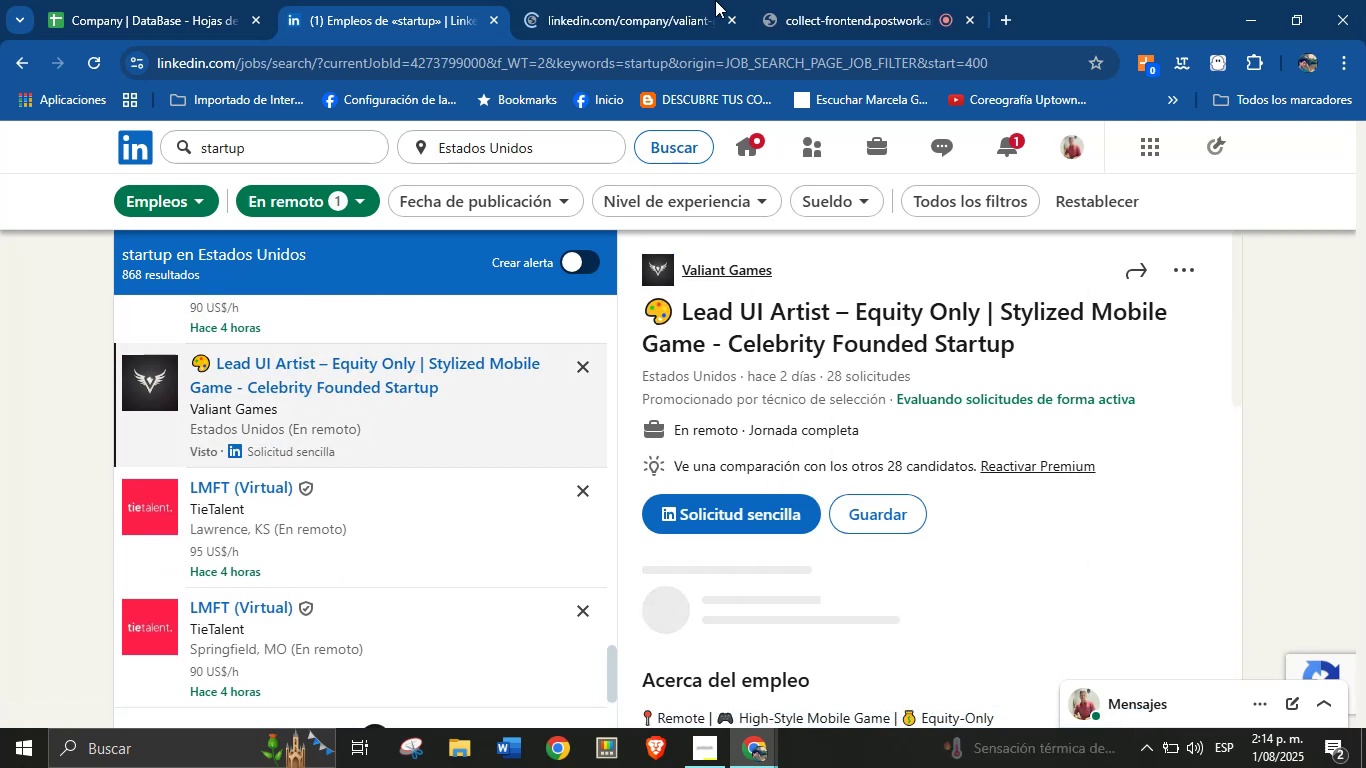 
left_click([652, 0])
 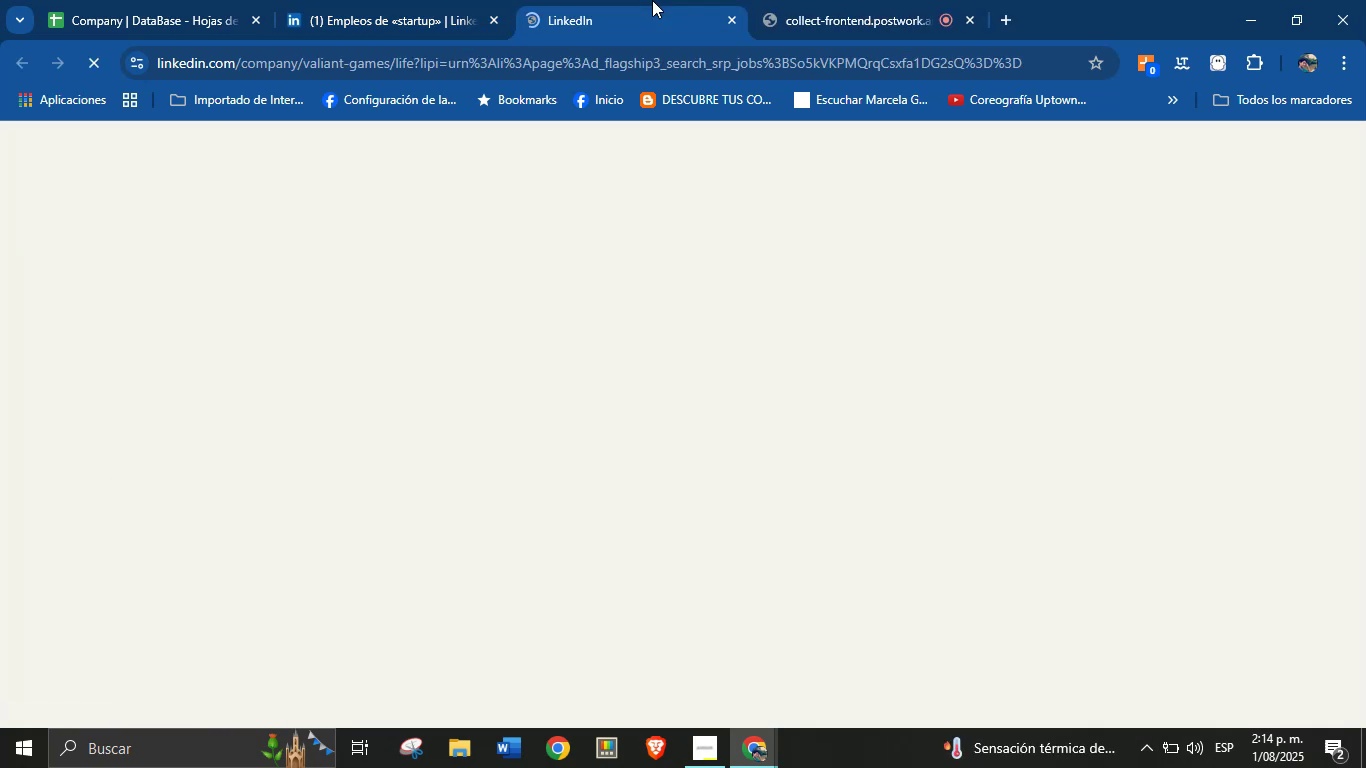 
left_click([774, 0])
 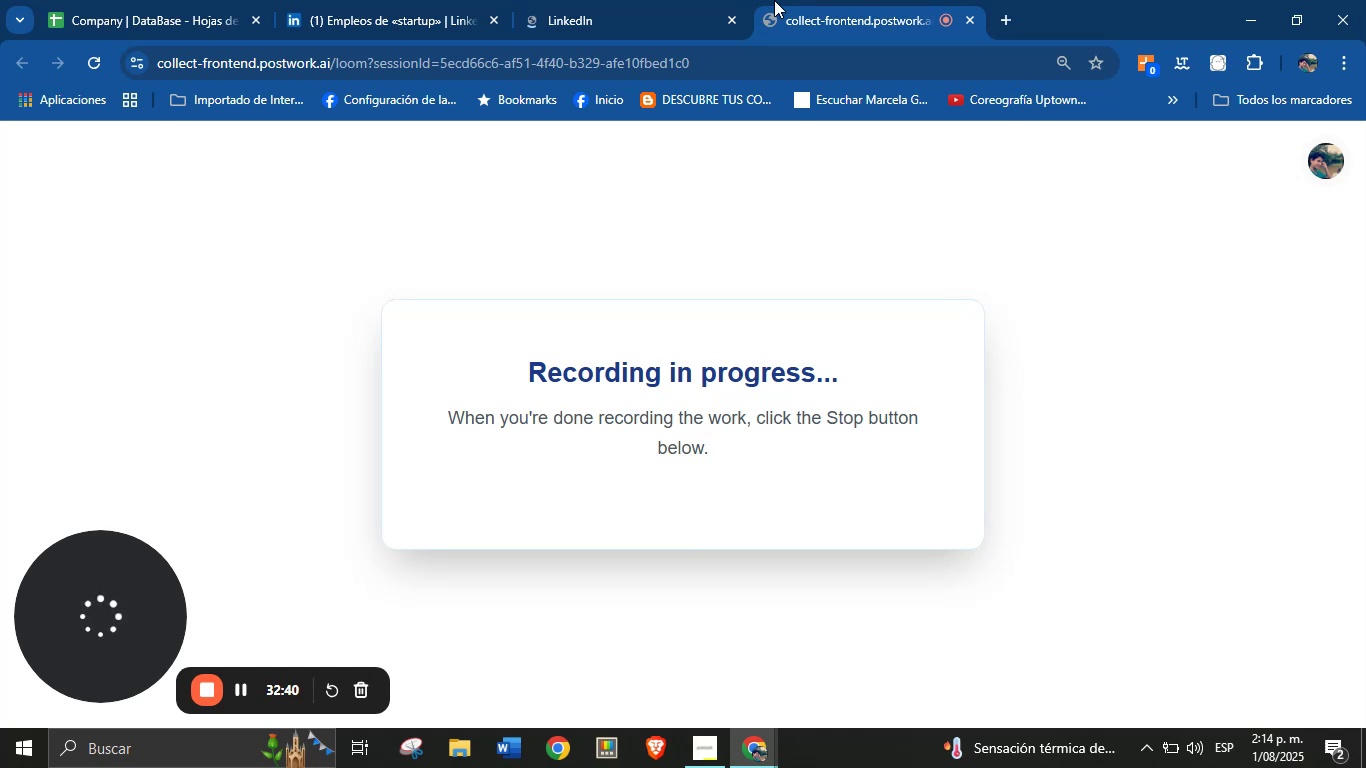 
left_click([602, 0])
 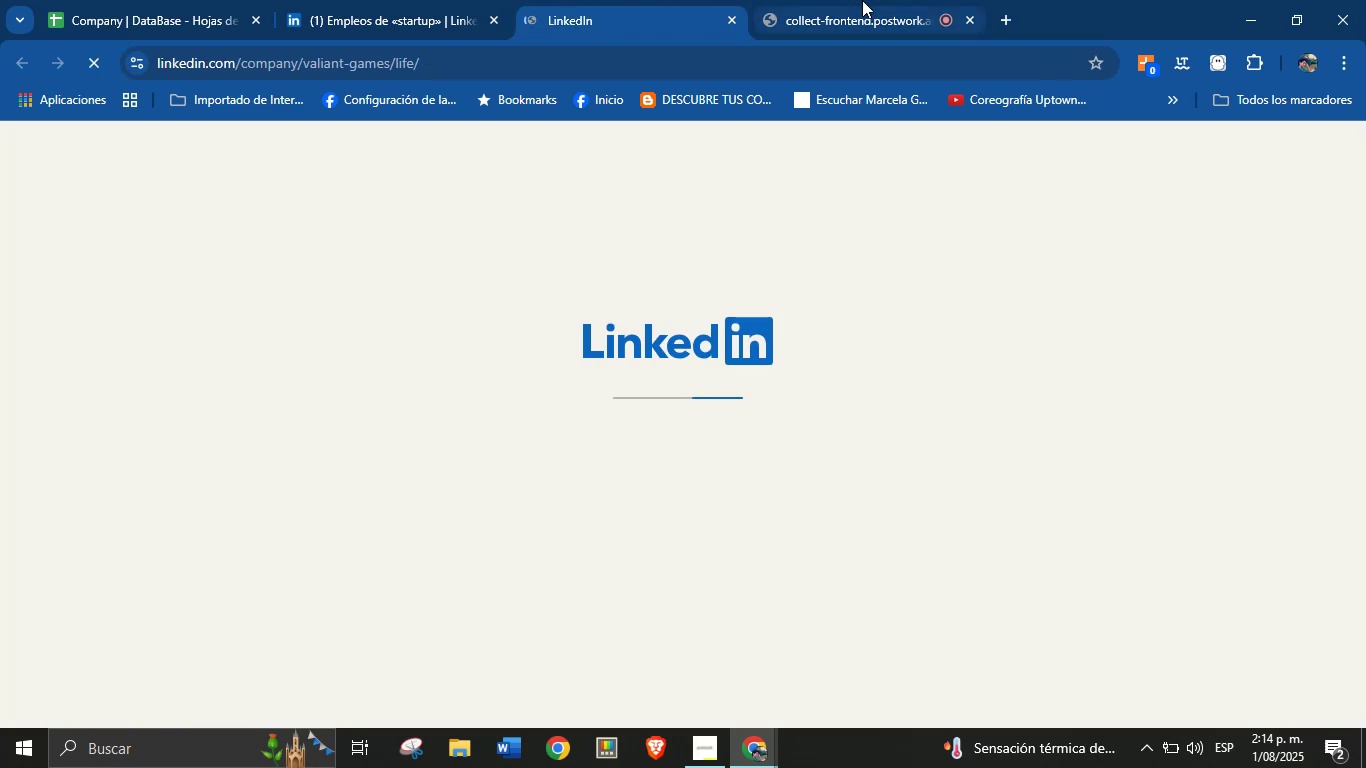 
left_click([344, 0])
 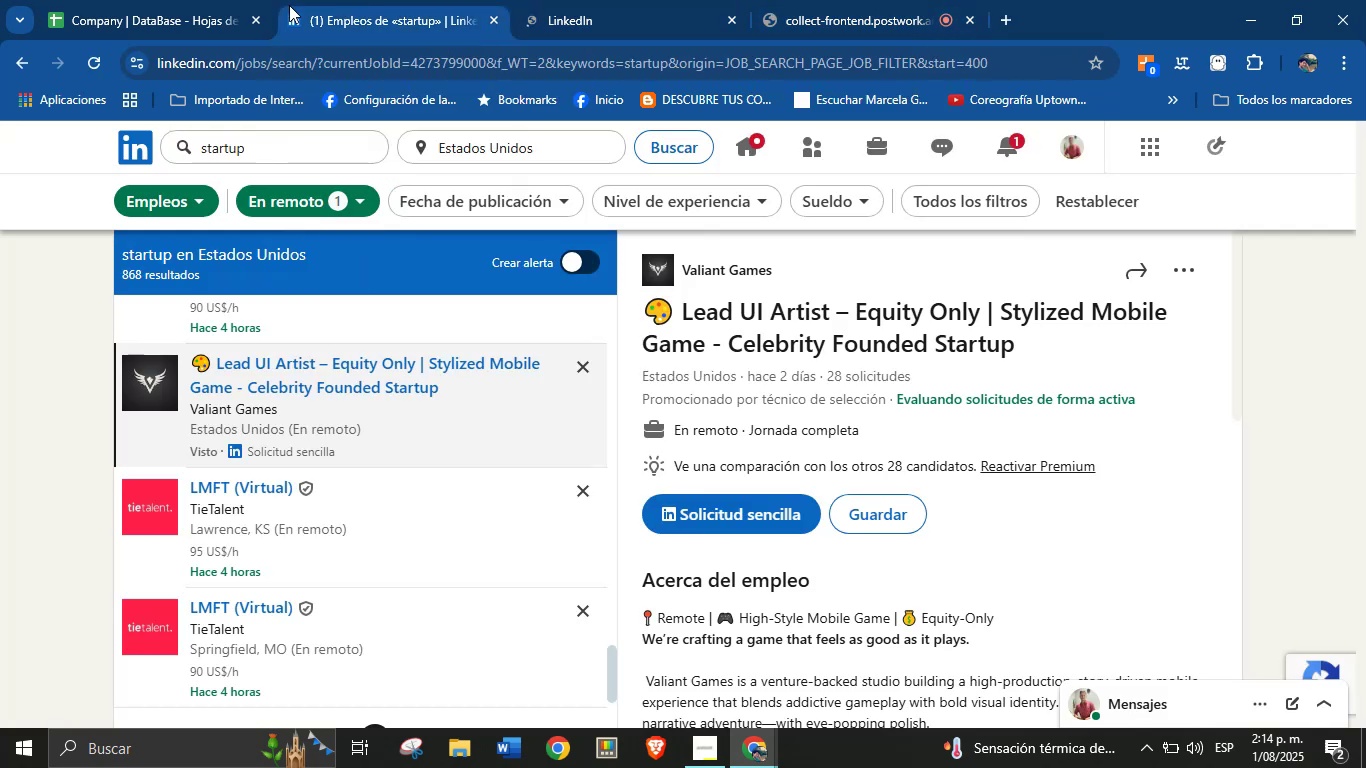 
left_click([156, 0])
 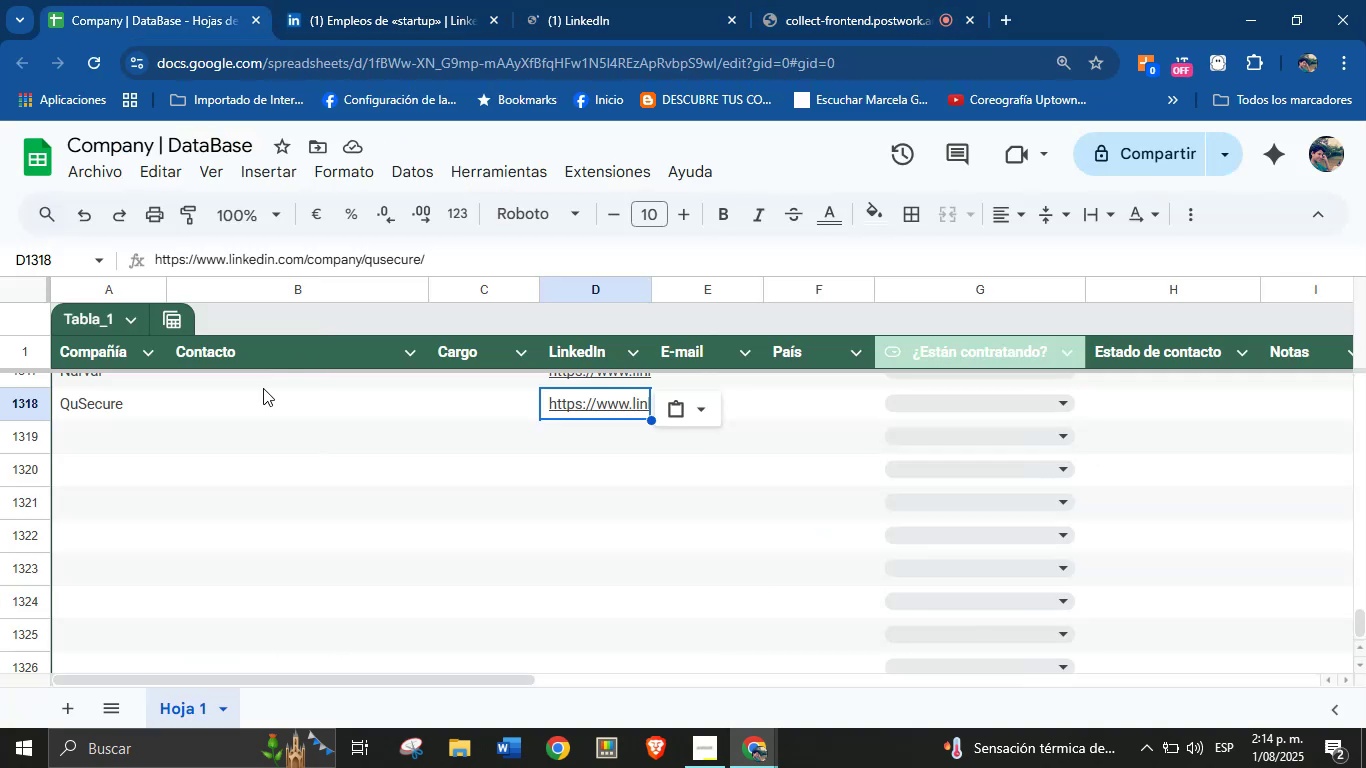 
left_click([107, 427])
 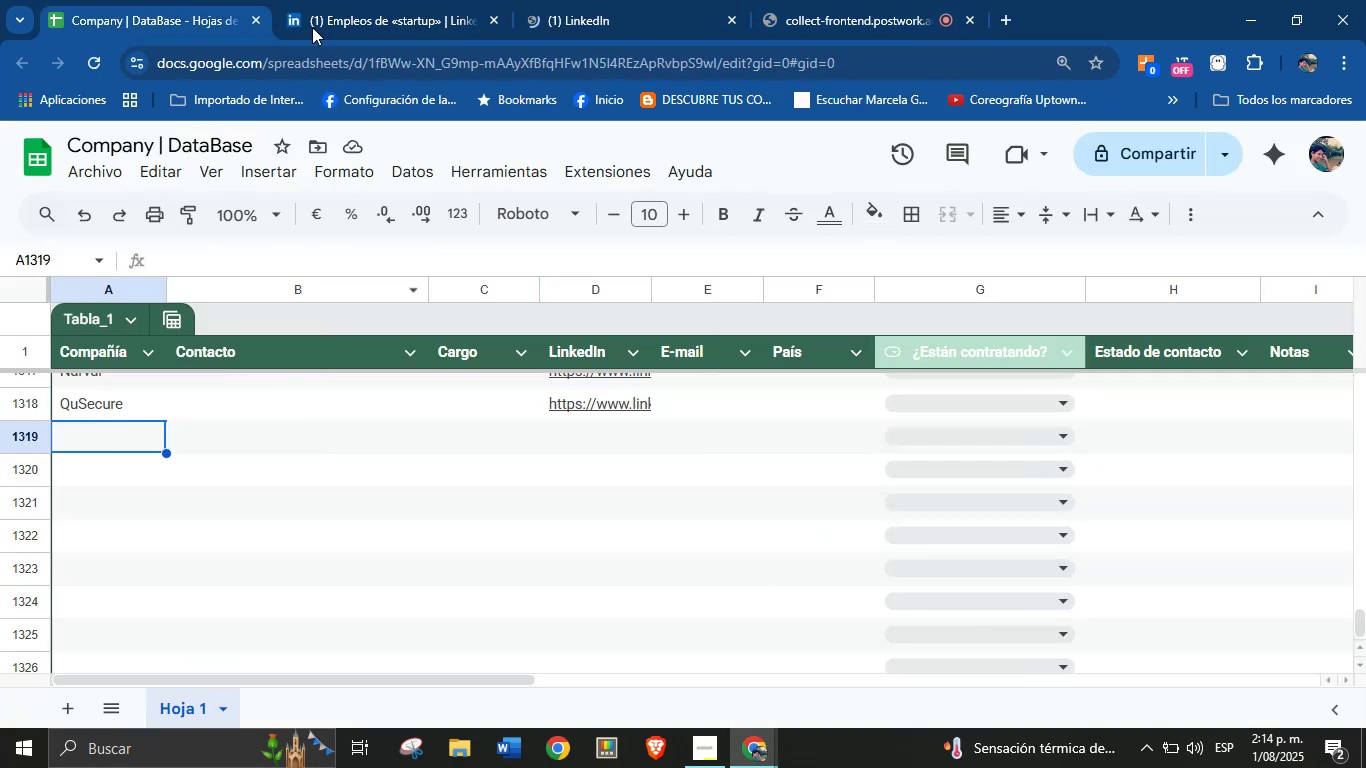 
left_click([349, 0])
 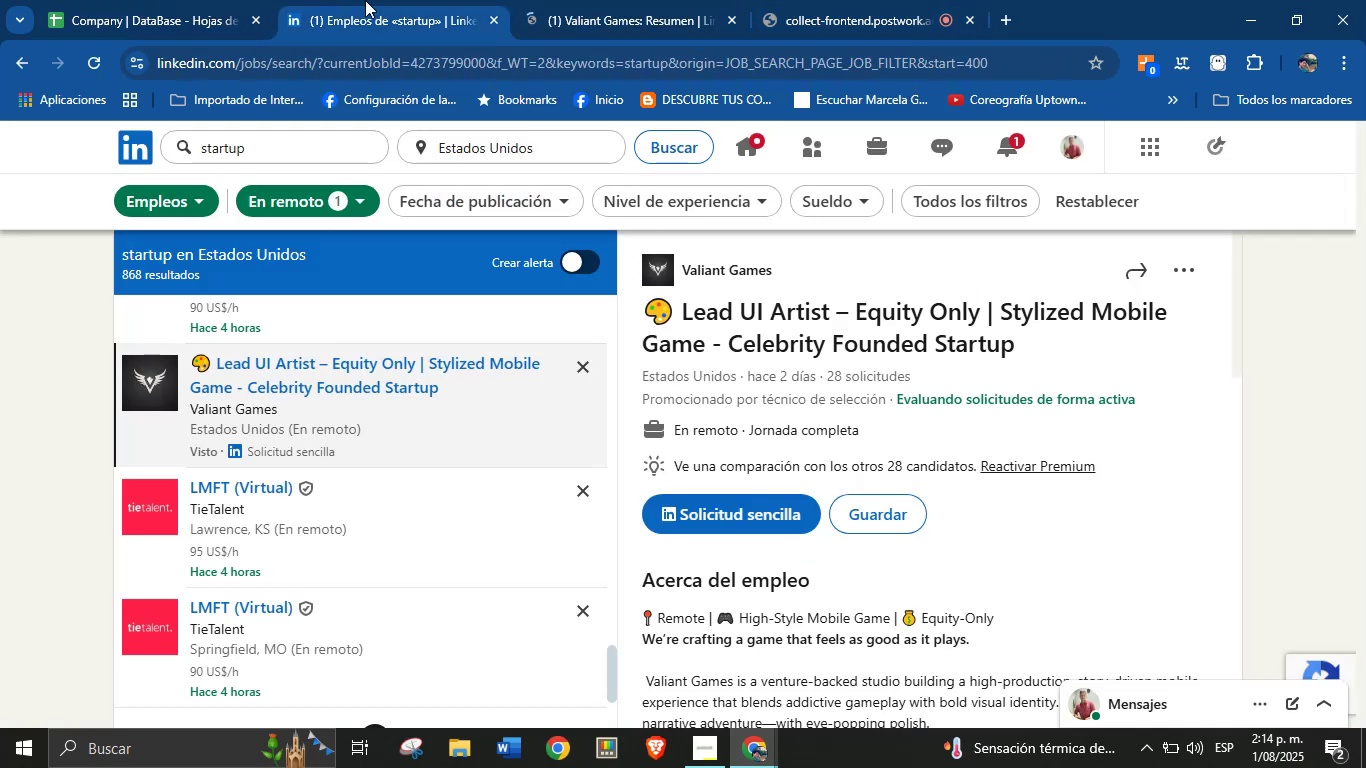 
left_click([543, 0])
 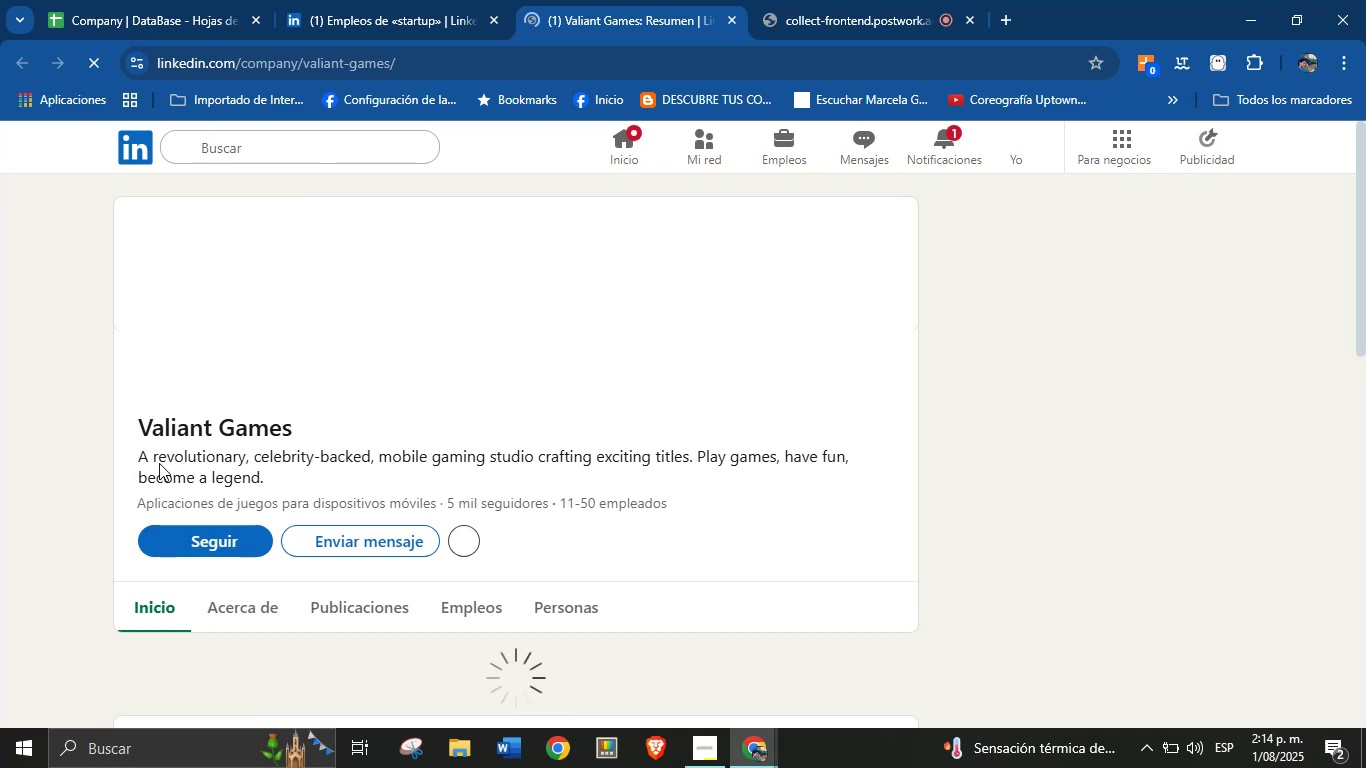 
left_click_drag(start_coordinate=[138, 428], to_coordinate=[295, 427])
 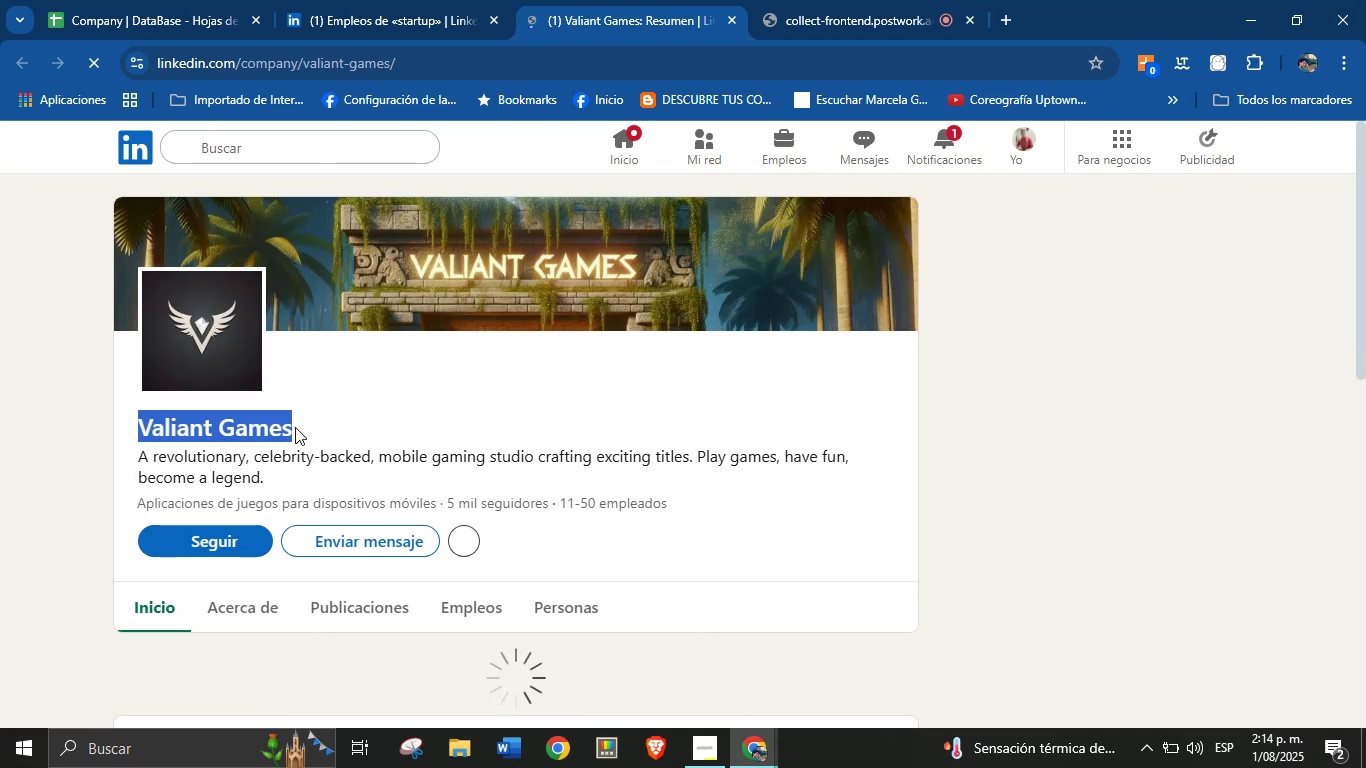 
right_click([293, 427])
 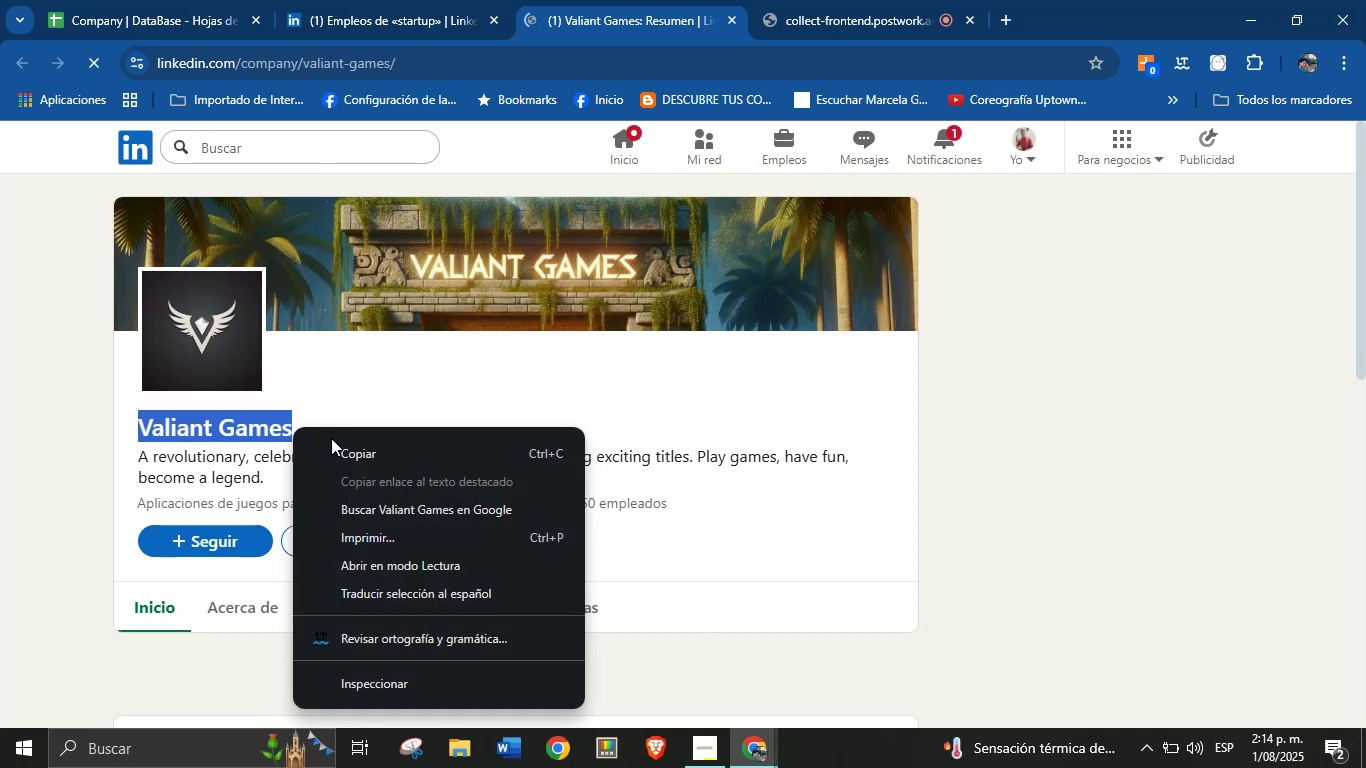 
left_click([343, 442])
 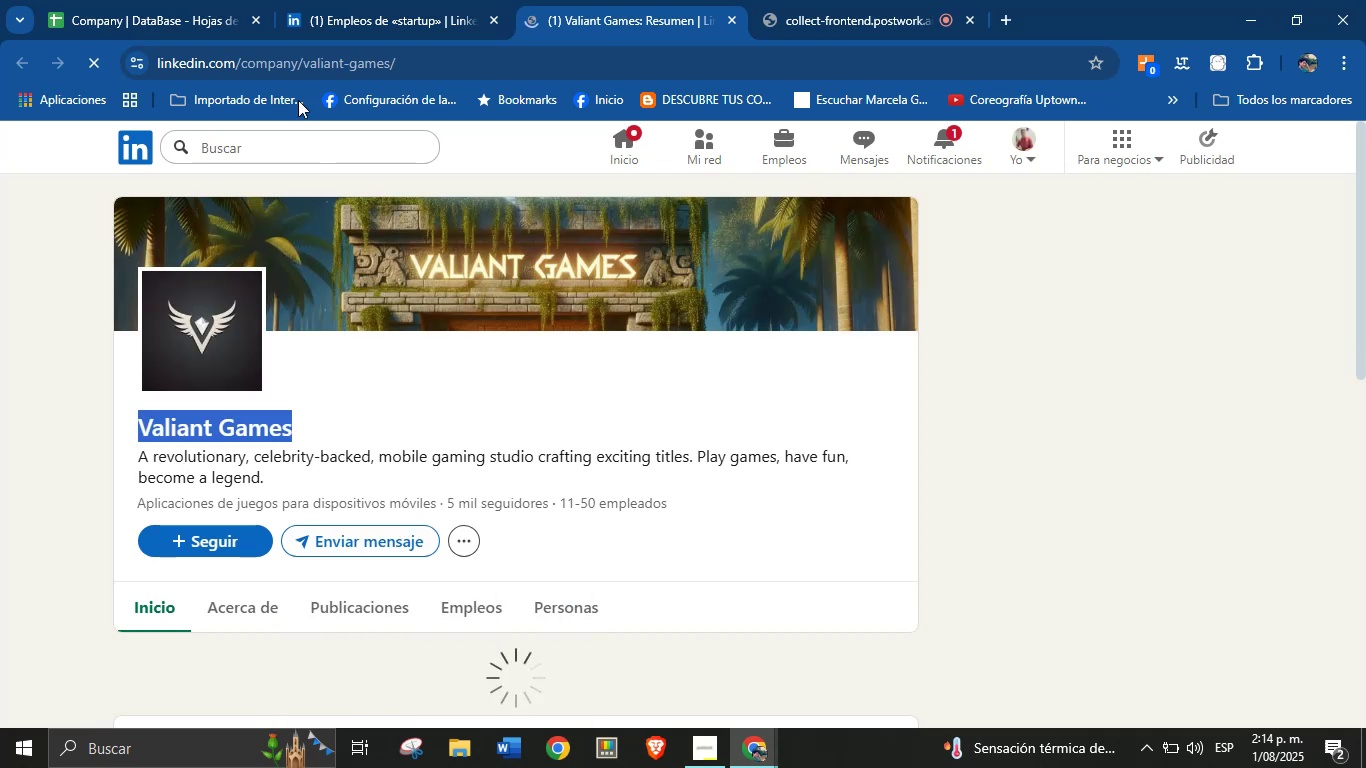 
left_click_drag(start_coordinate=[118, 0], to_coordinate=[81, 0])
 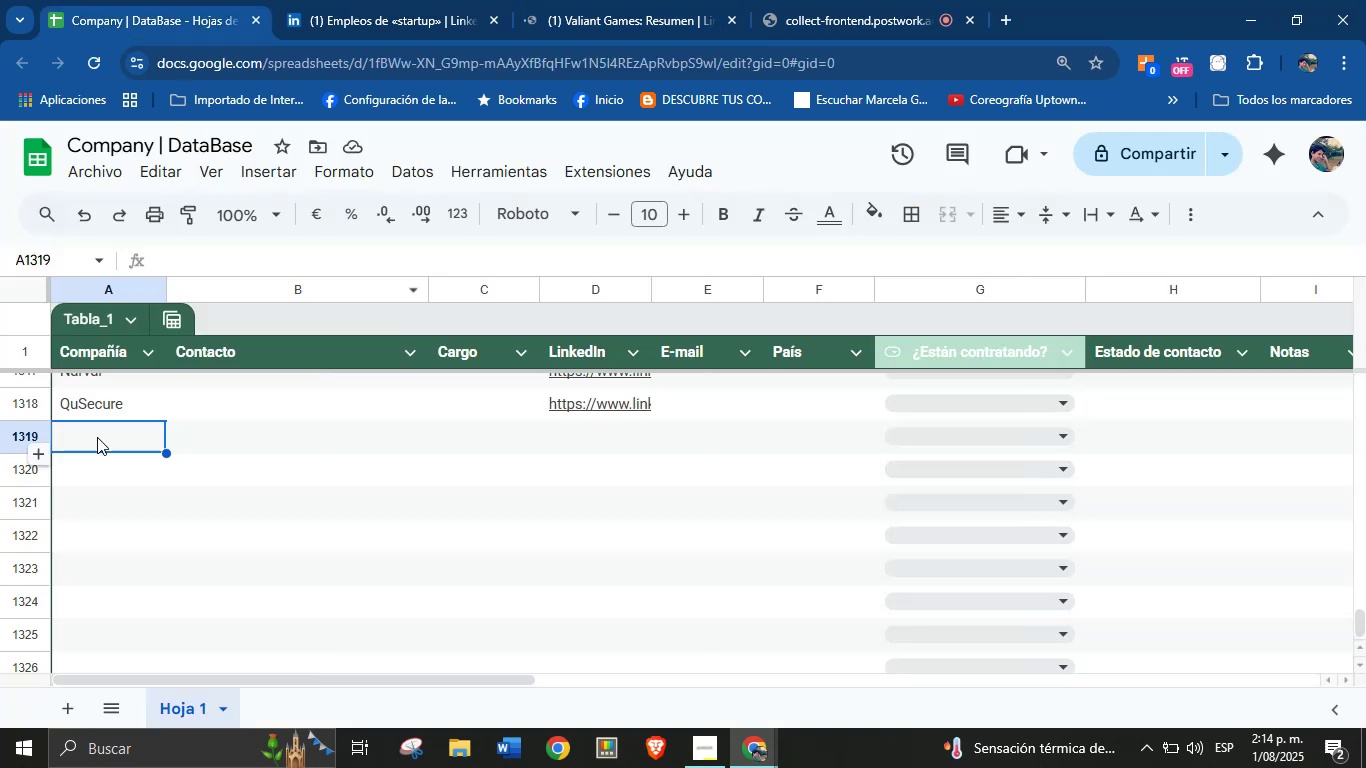 
left_click([97, 437])
 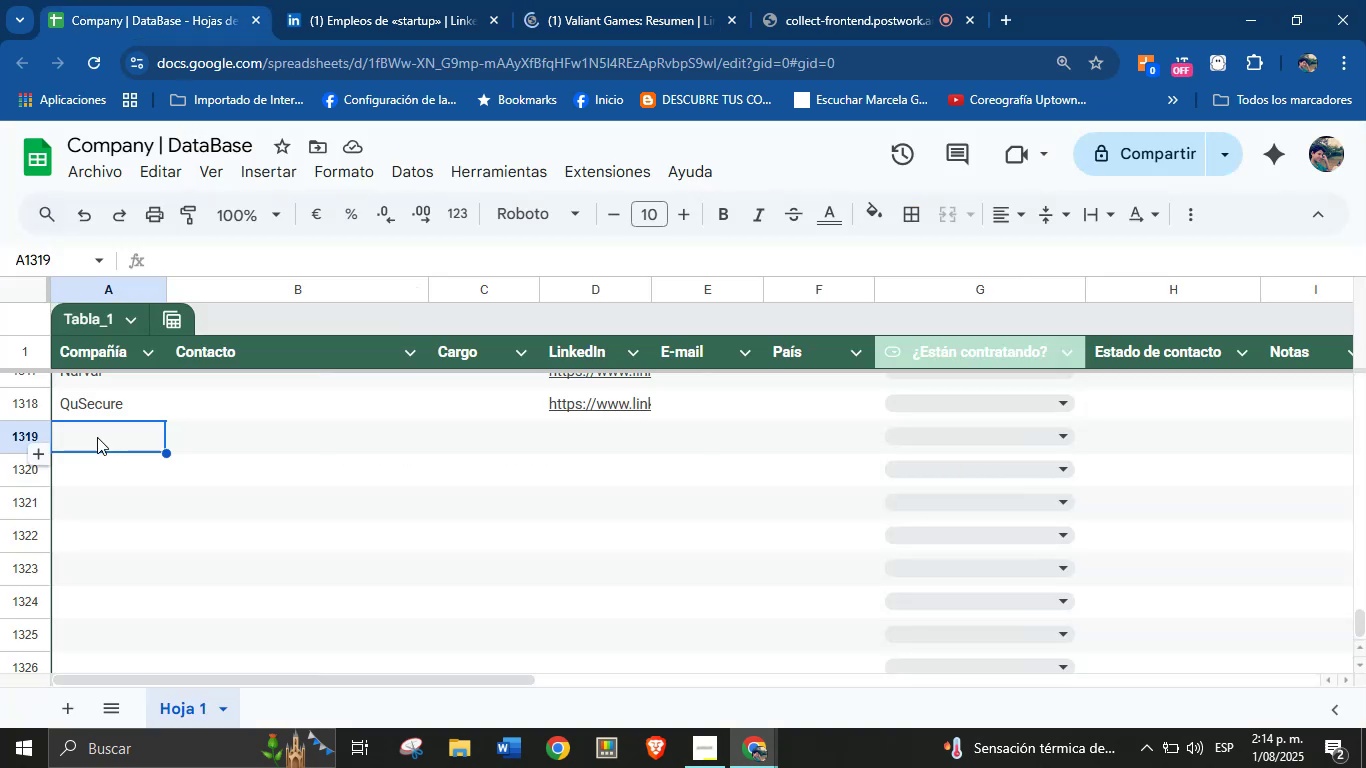 
key(Control+V)
 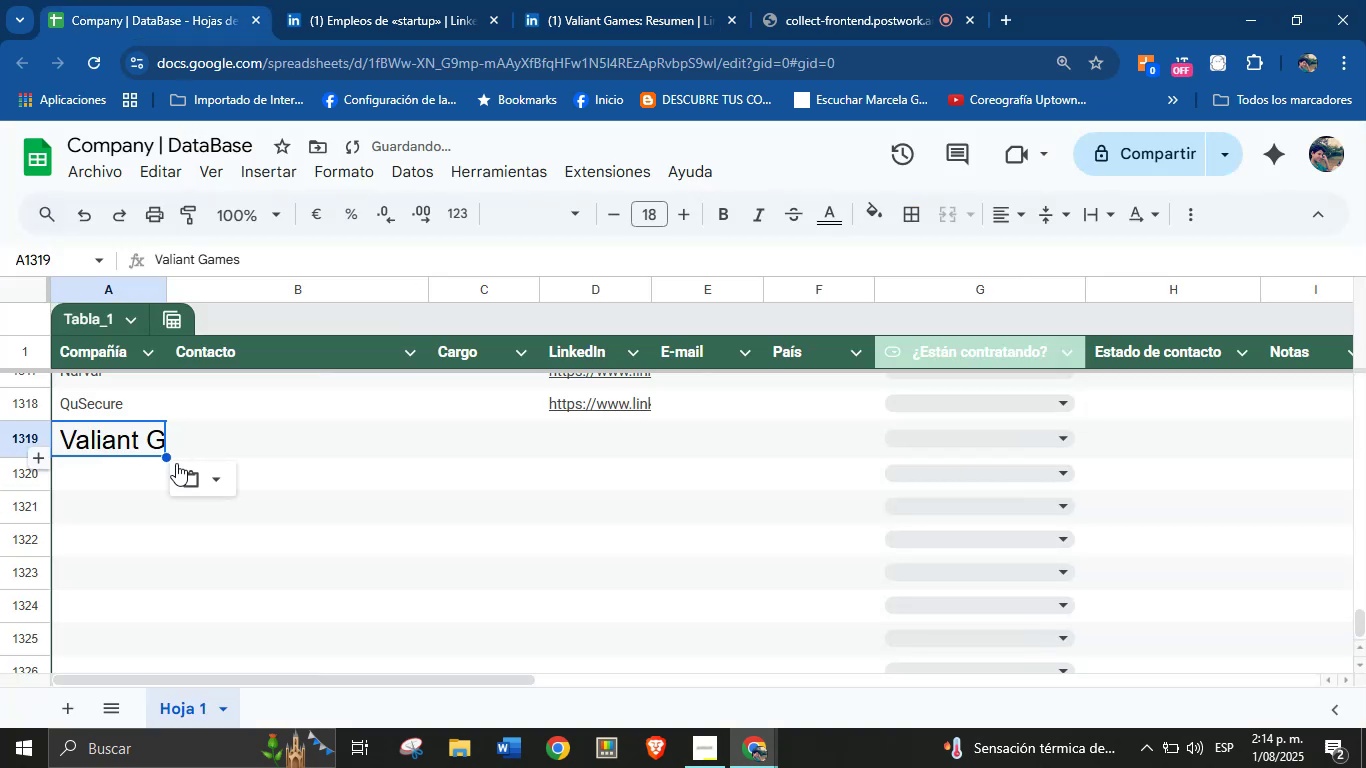 
left_click([210, 471])
 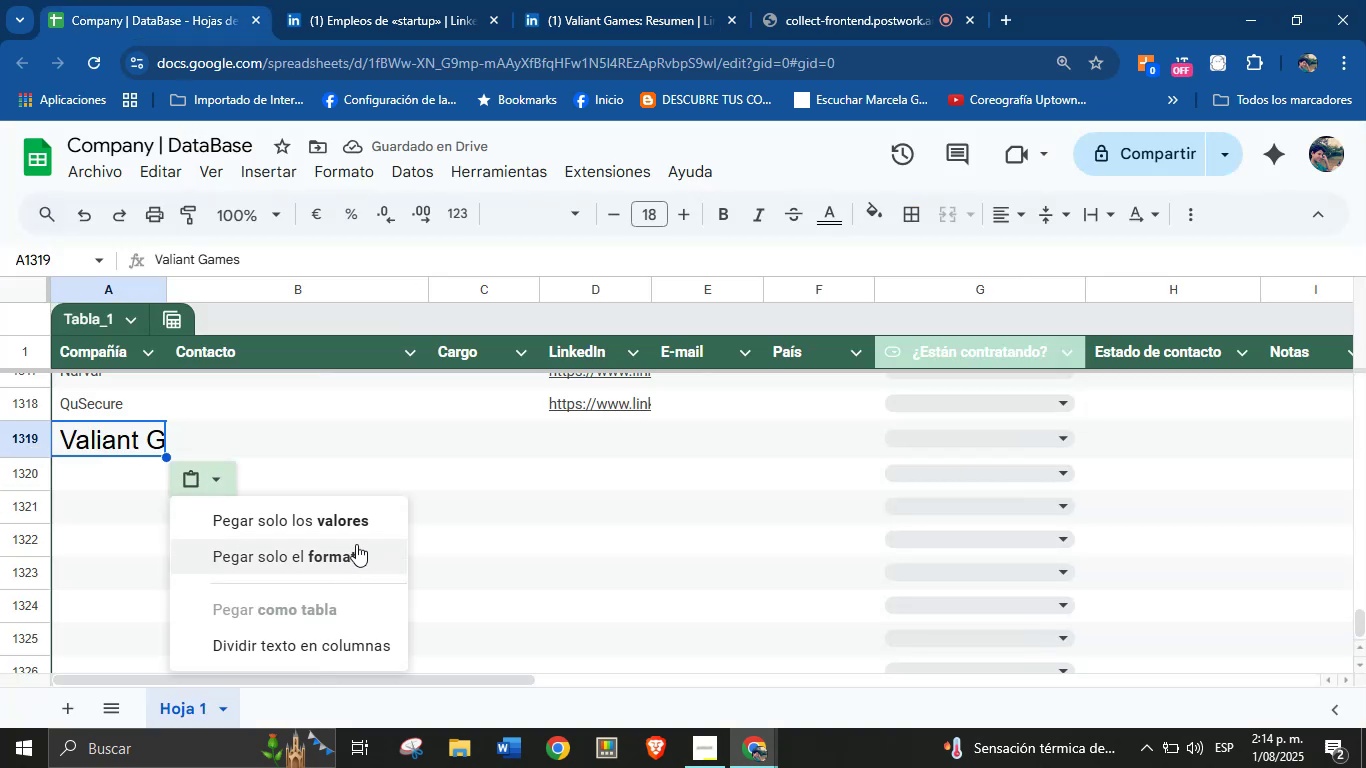 
left_click([343, 525])
 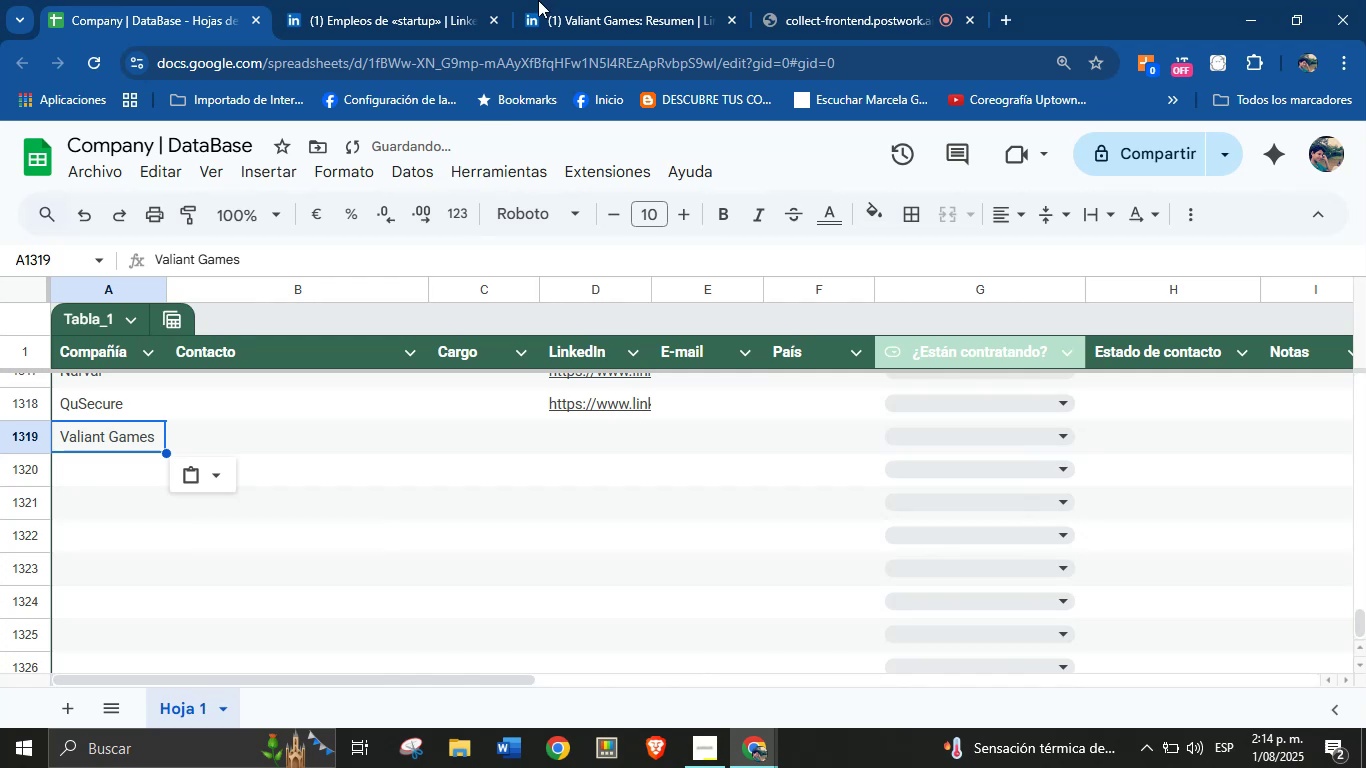 
left_click([607, 0])
 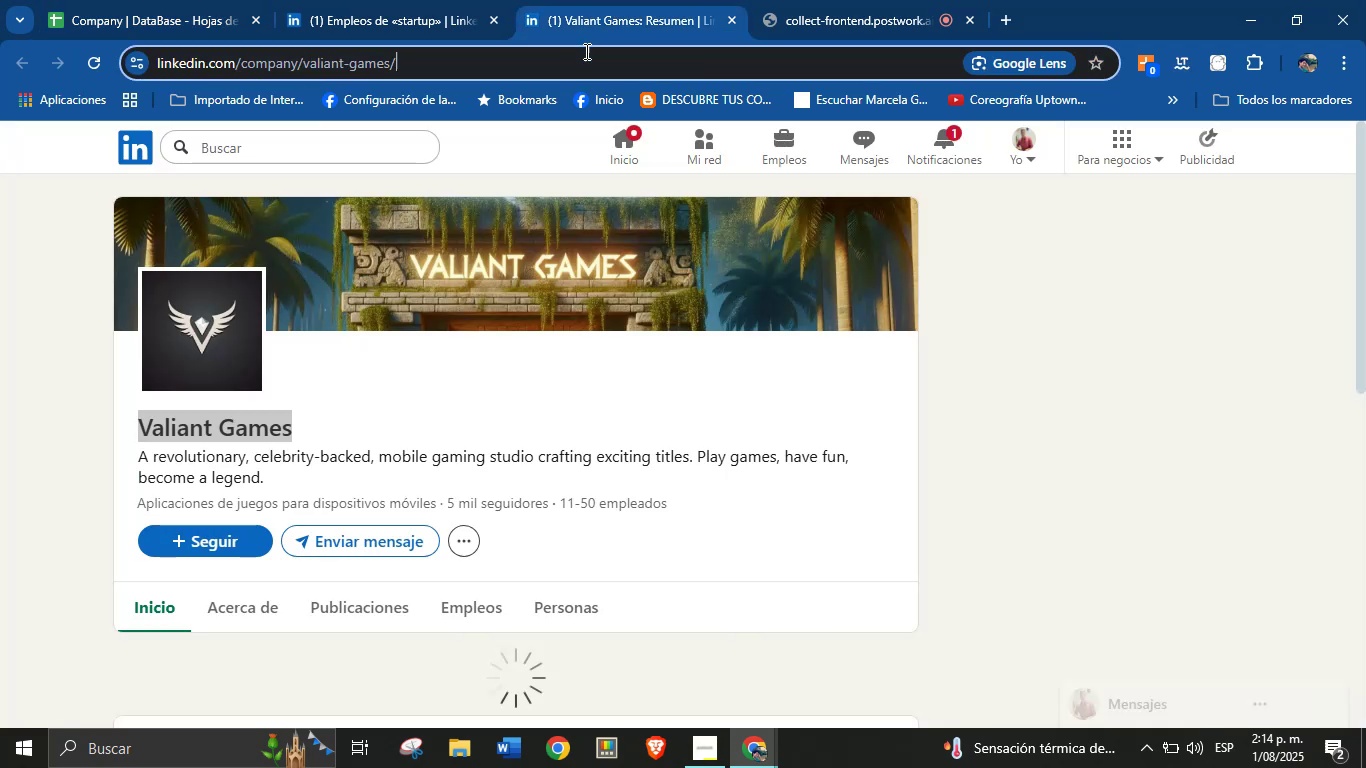 
double_click([585, 51])
 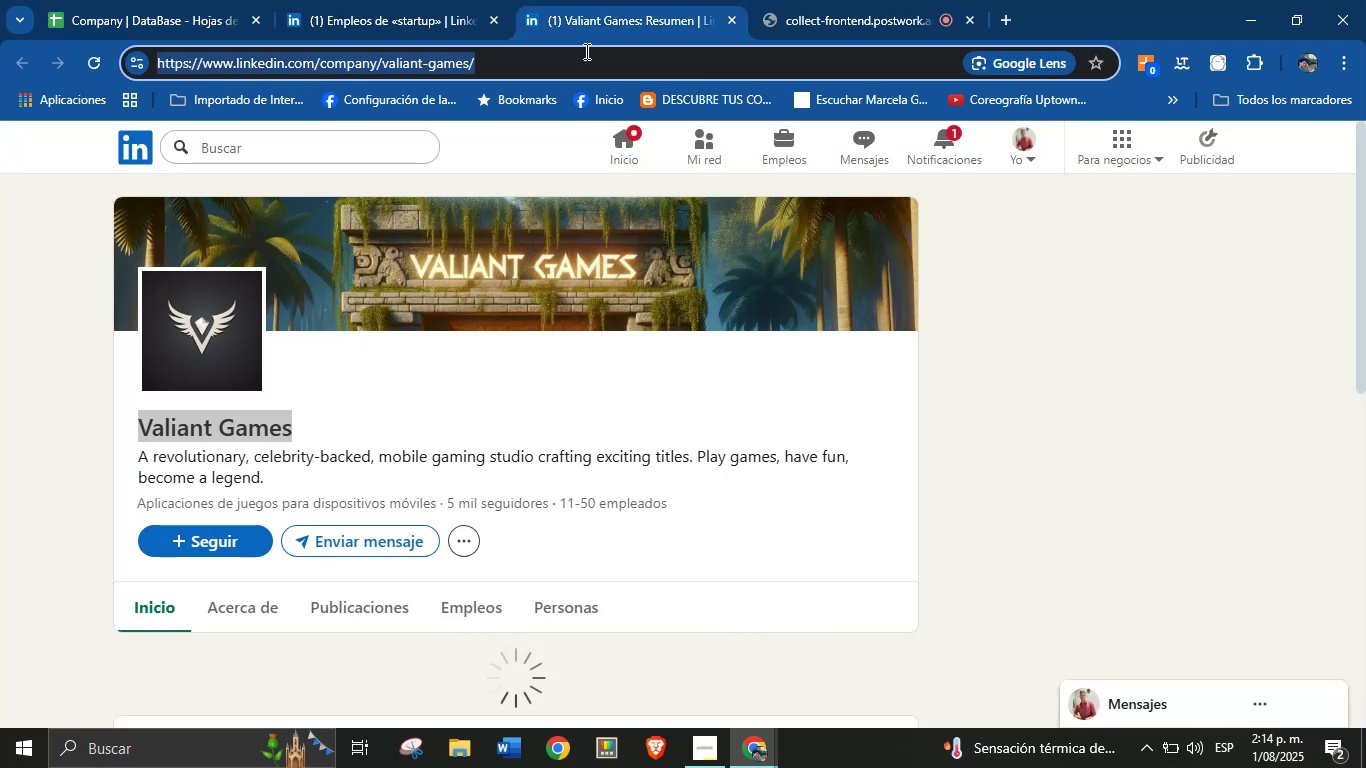 
triple_click([585, 51])
 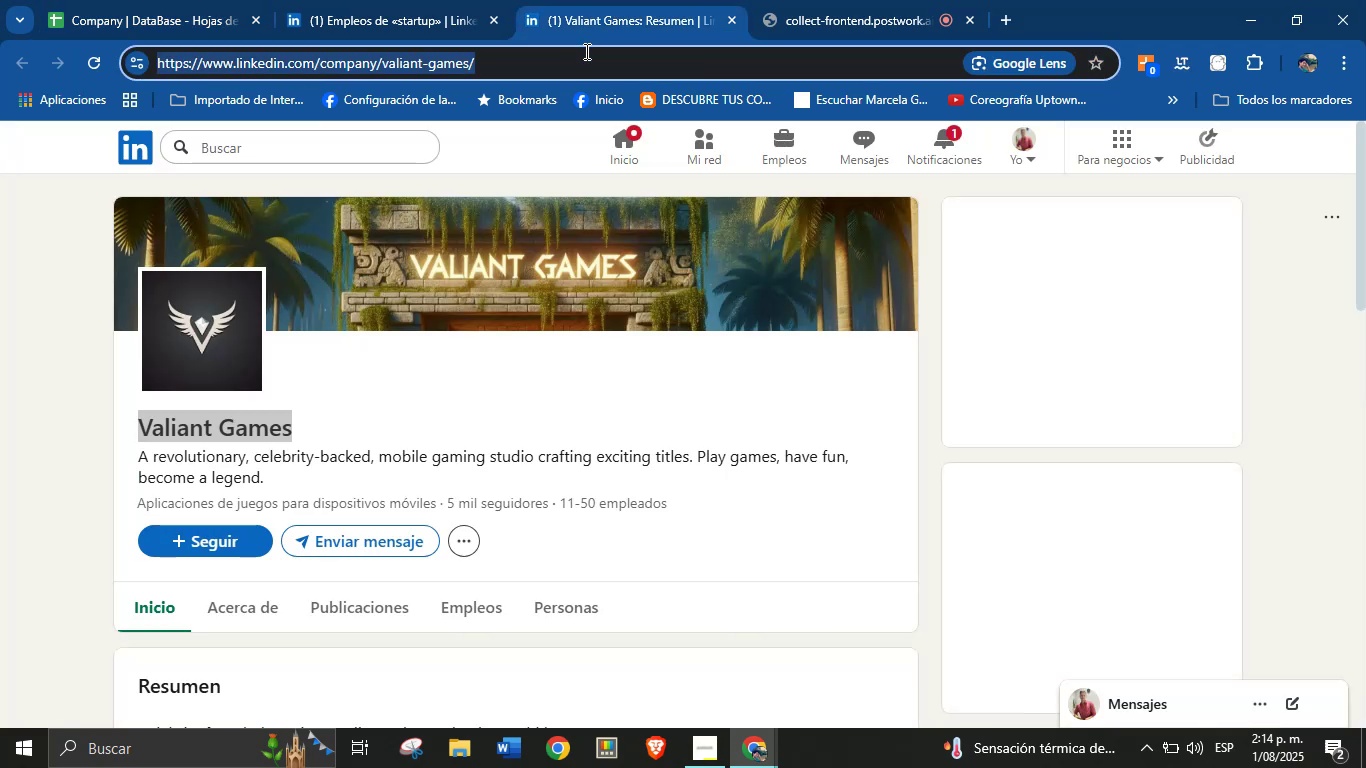 
key(Control+C)
 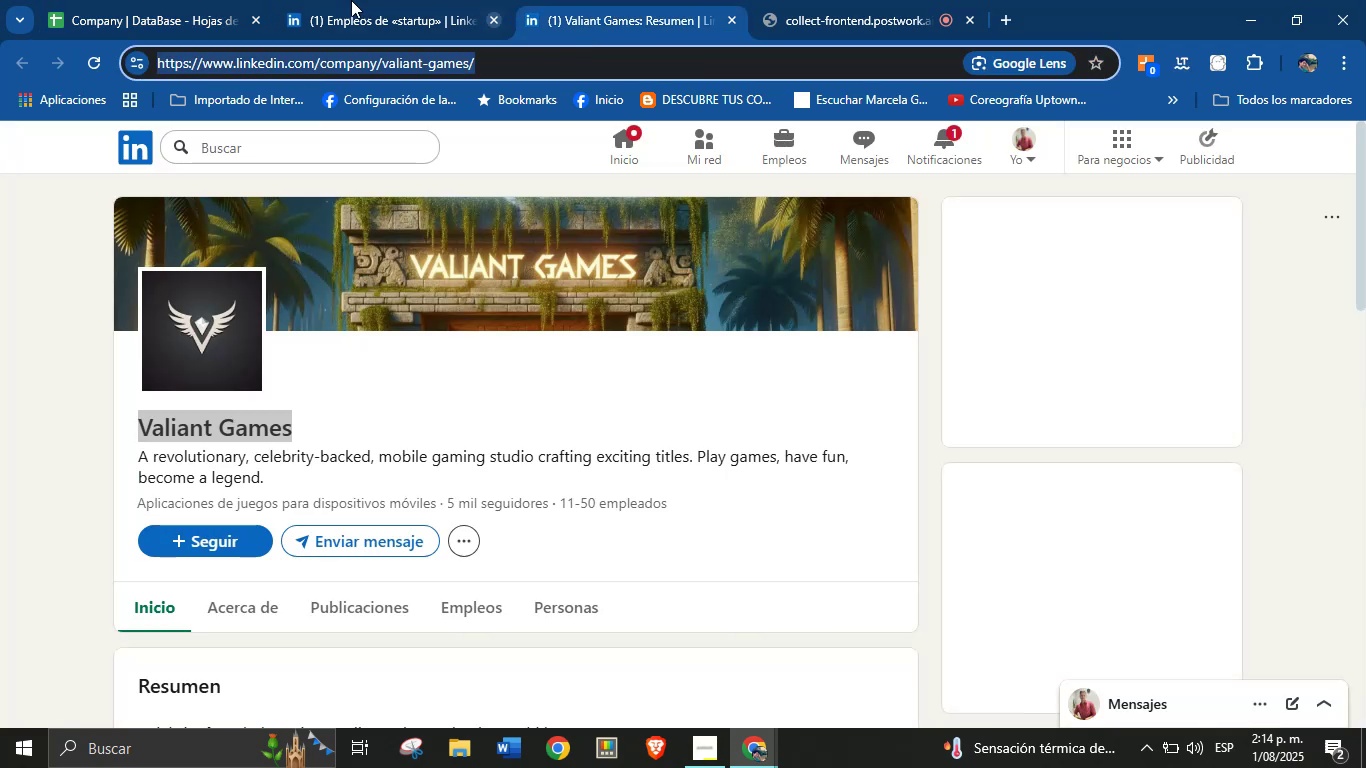 
left_click([245, 0])
 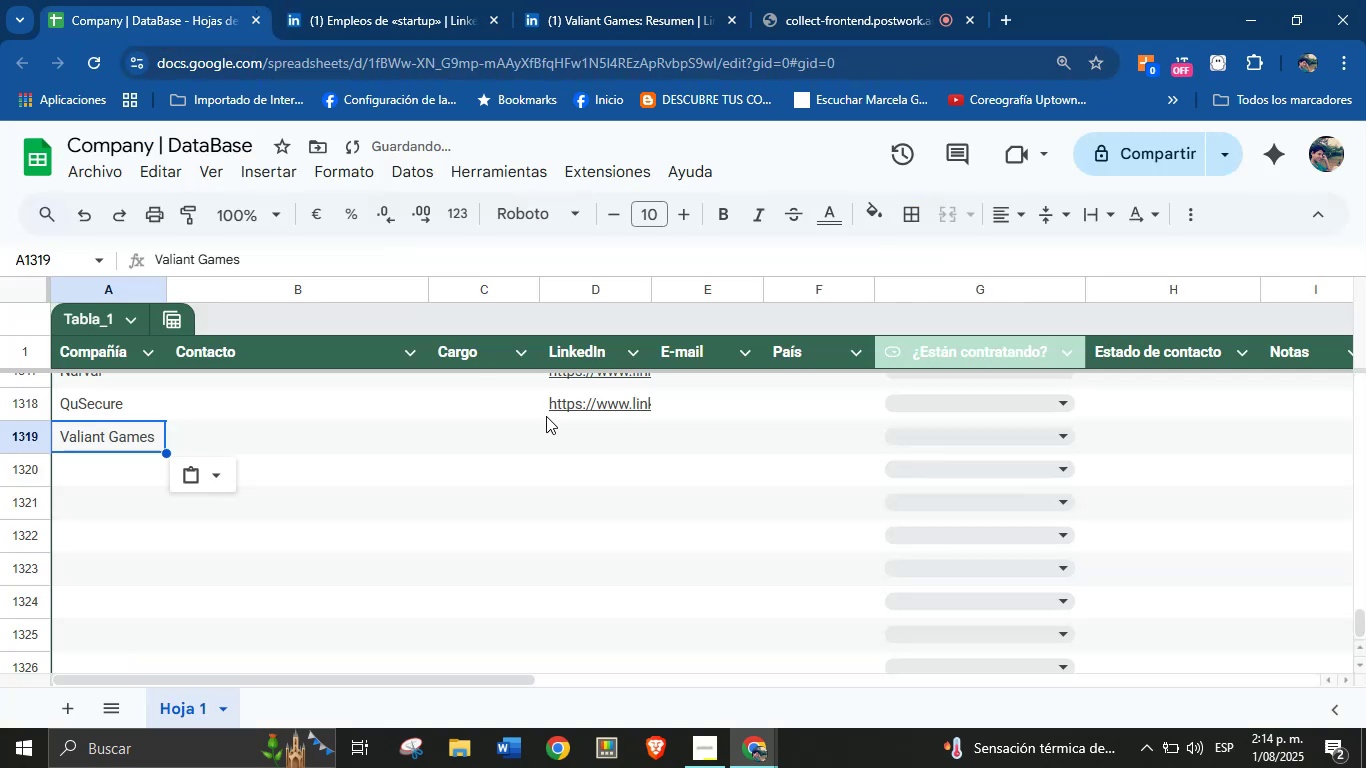 
left_click([560, 433])
 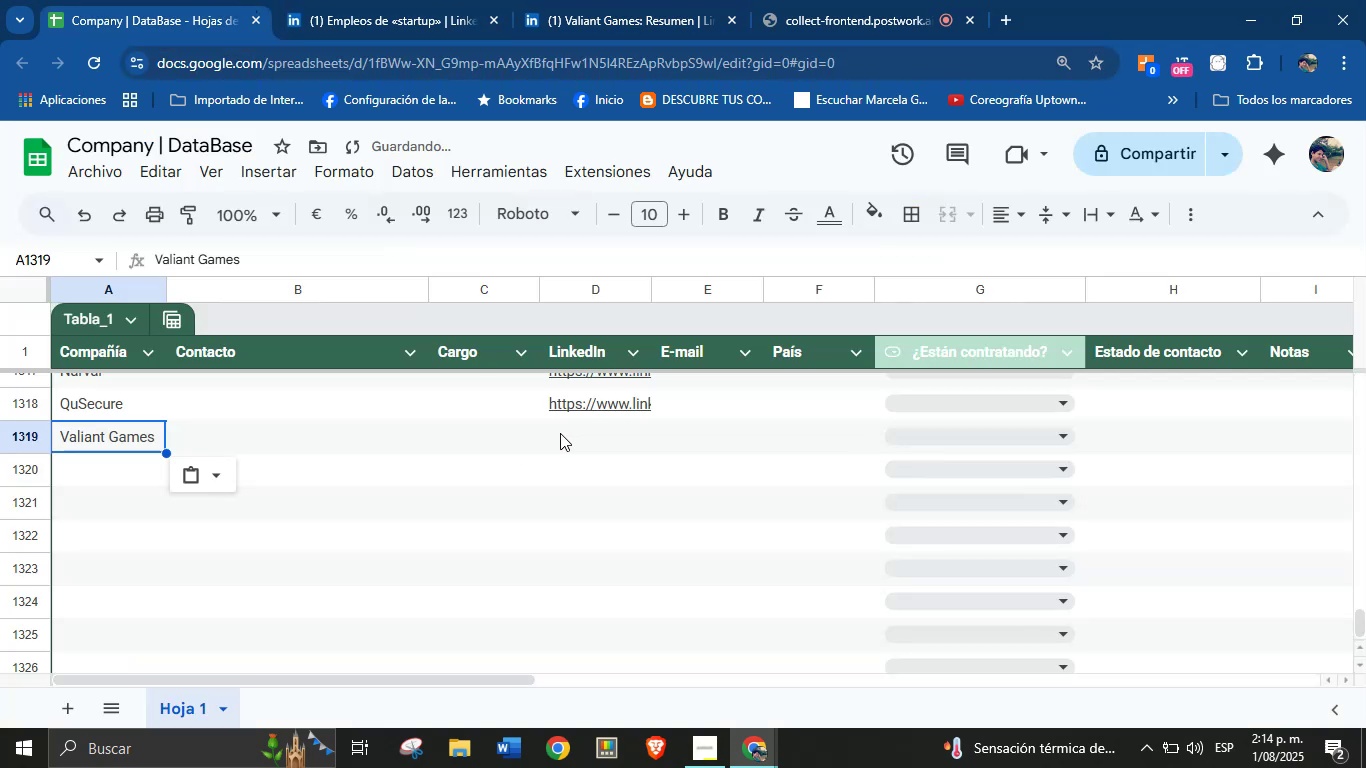 
key(Control+V)
 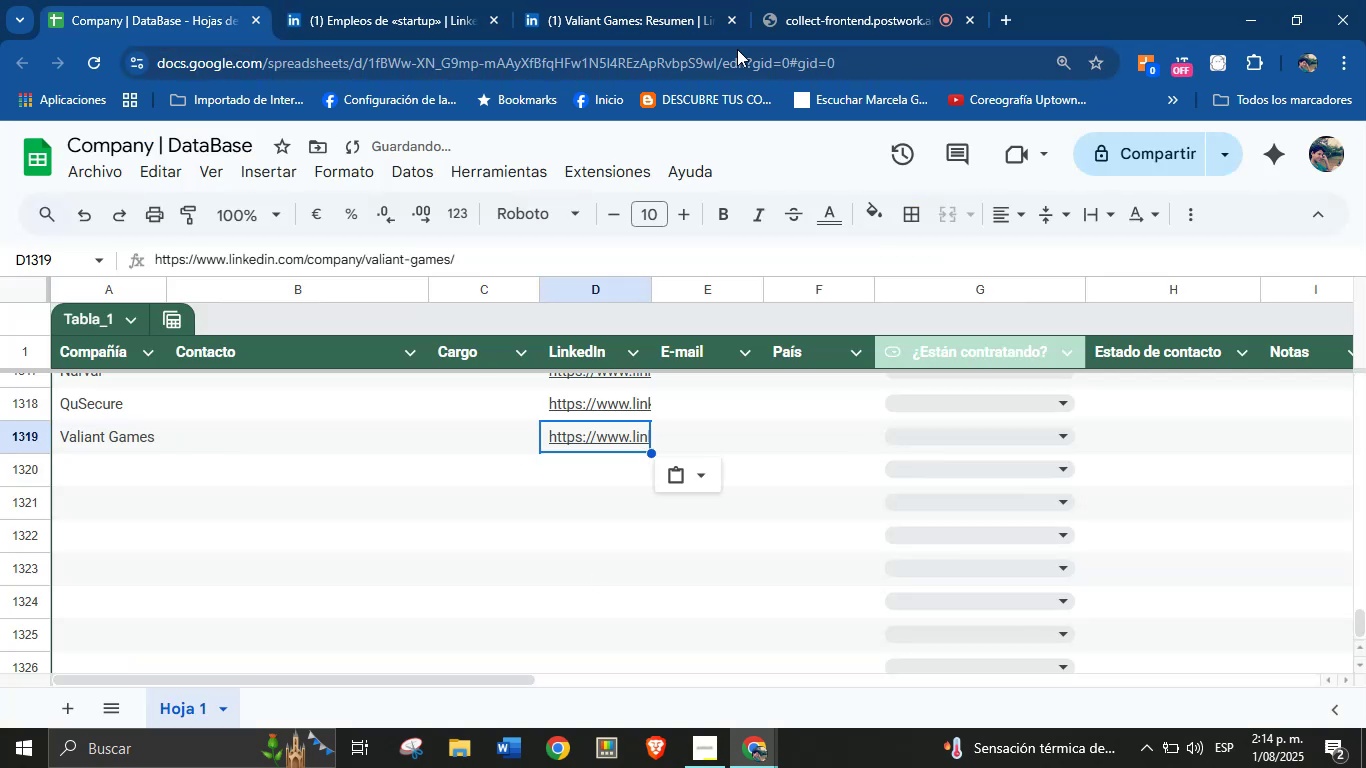 
left_click([613, 0])
 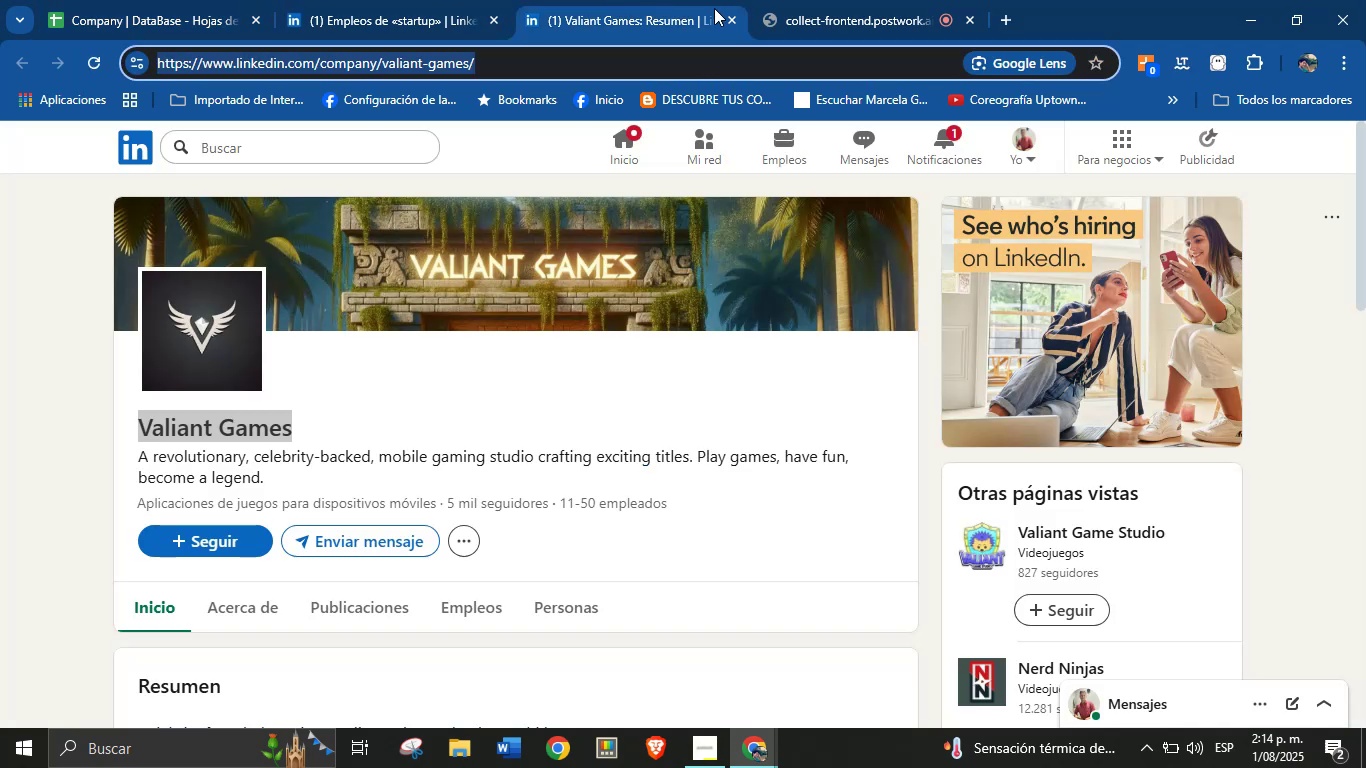 
left_click([734, 20])
 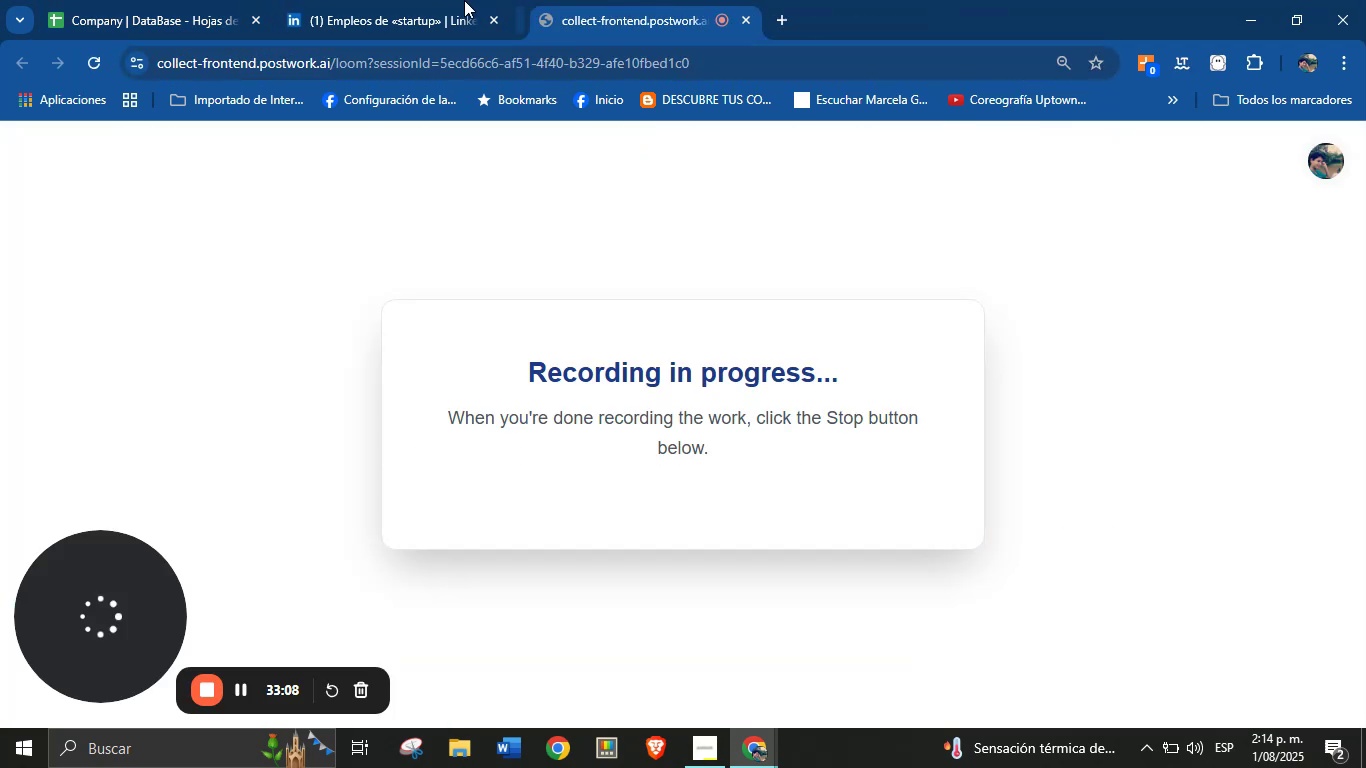 
left_click([435, 0])
 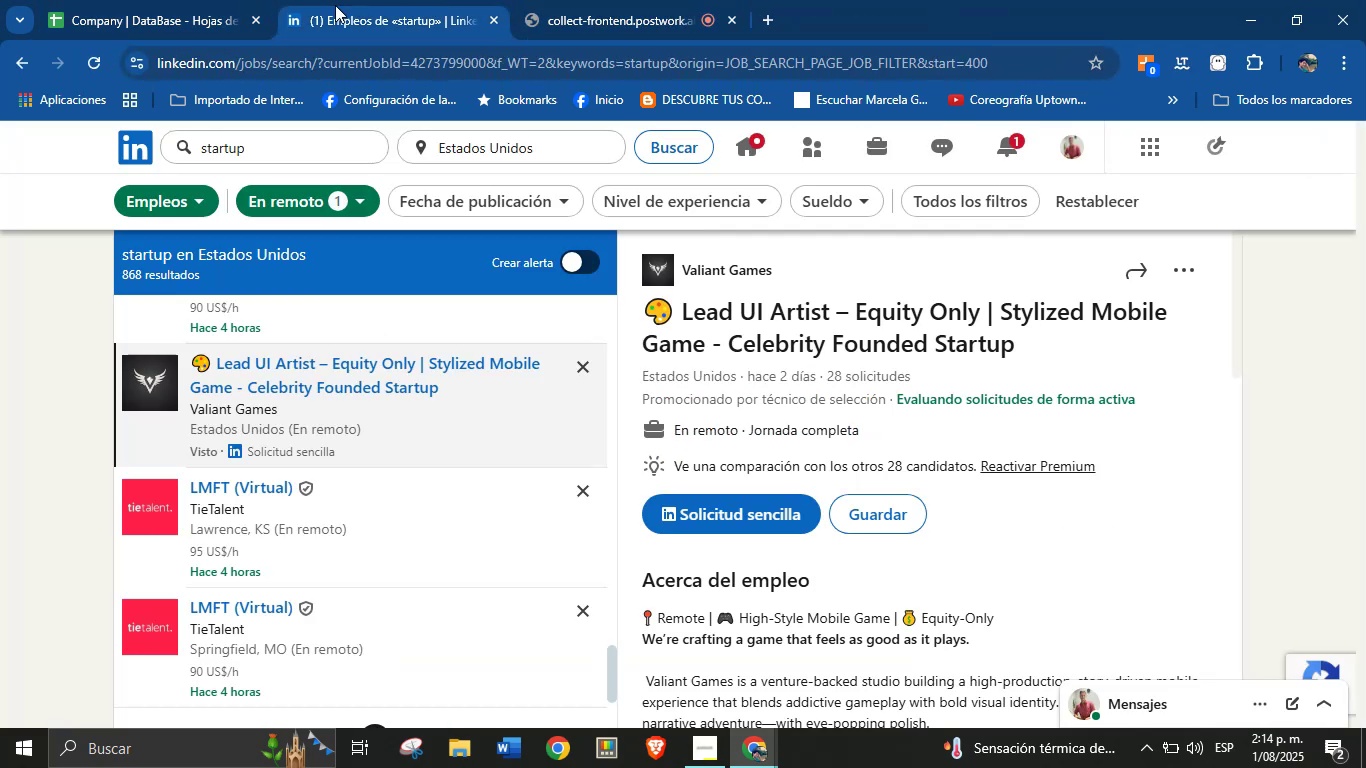 
left_click([205, 0])
 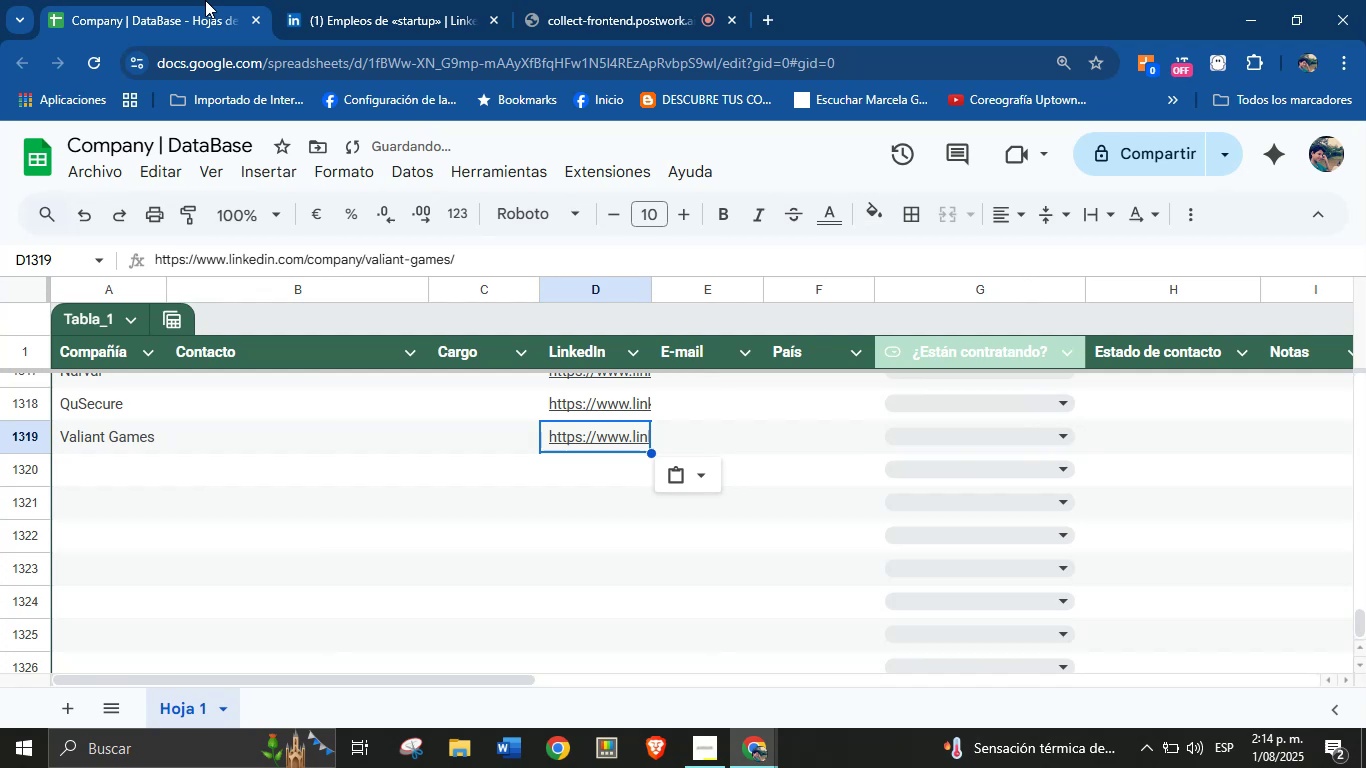 
left_click([312, 0])
 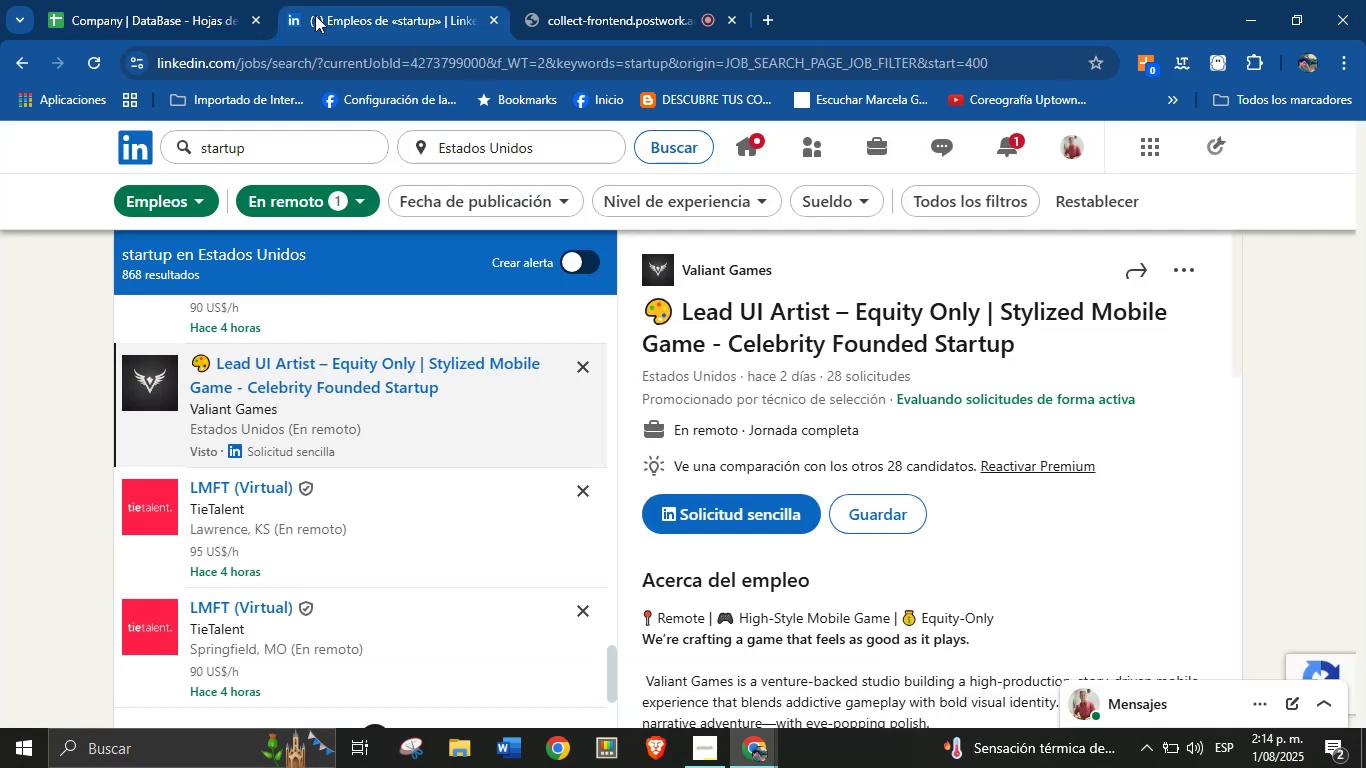 
scroll: coordinate [312, 508], scroll_direction: down, amount: 3.0
 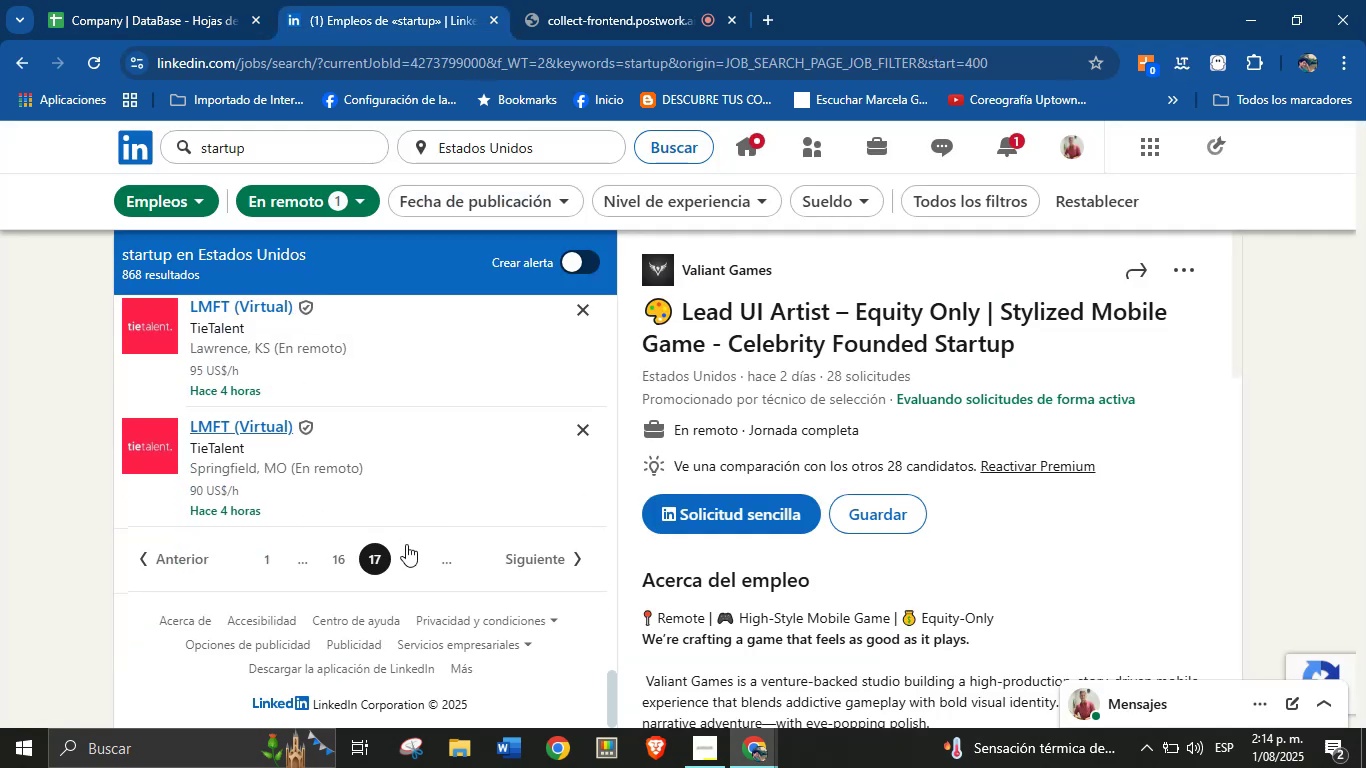 
left_click([413, 551])
 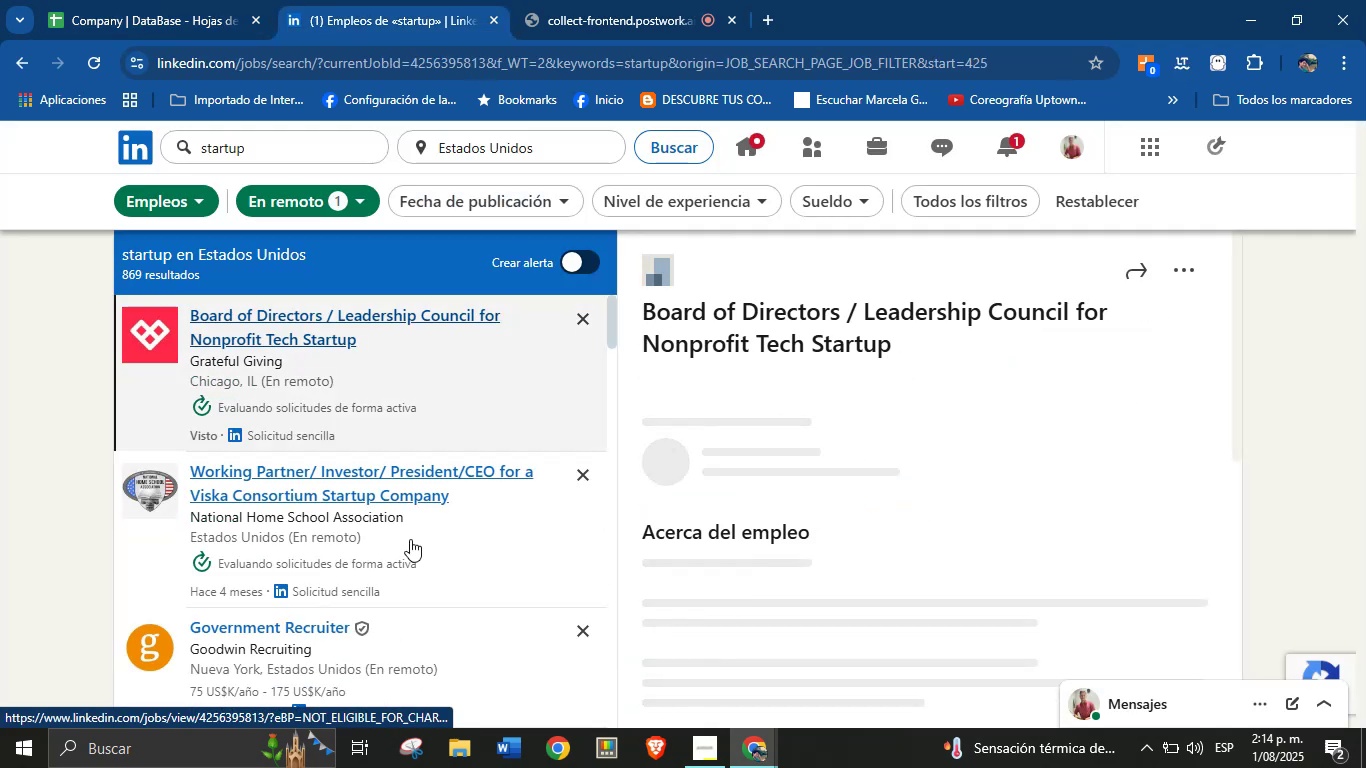 
wait(7.86)
 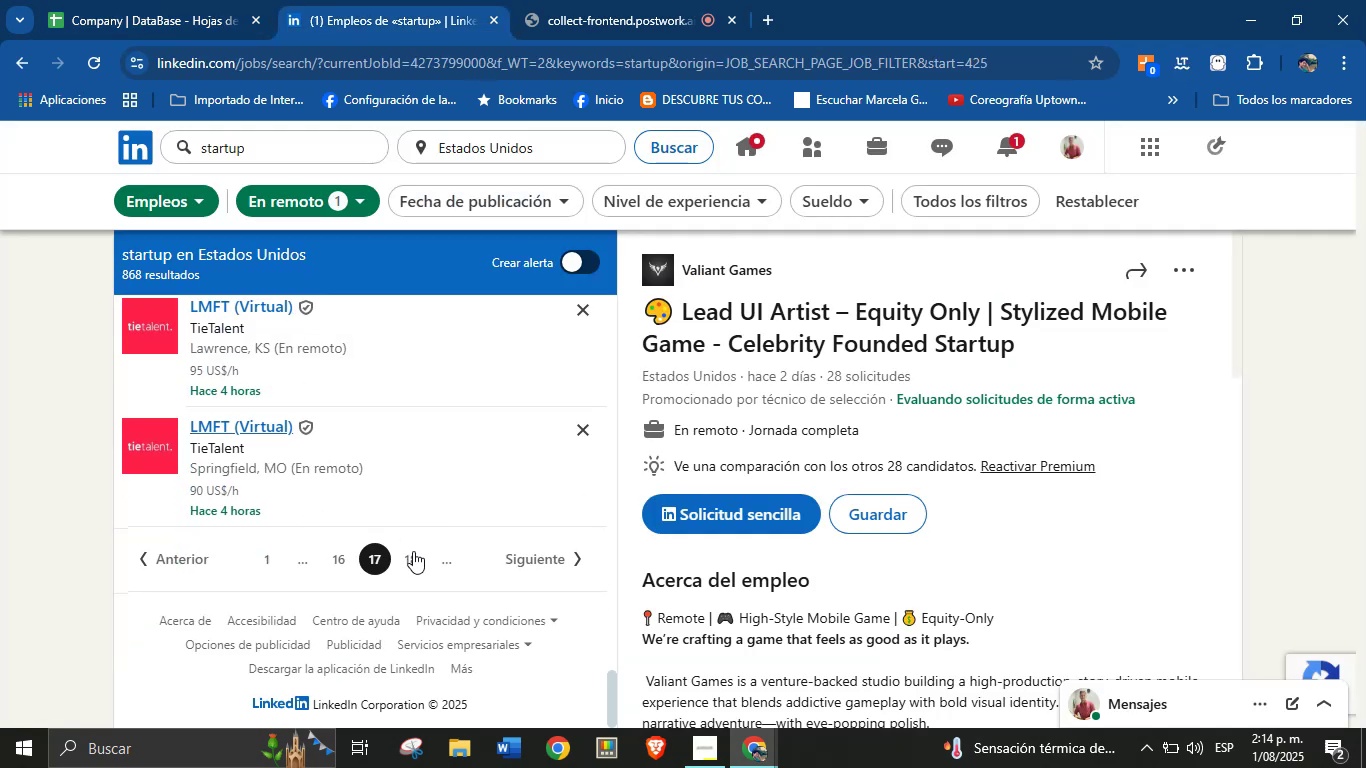 
left_click([338, 487])
 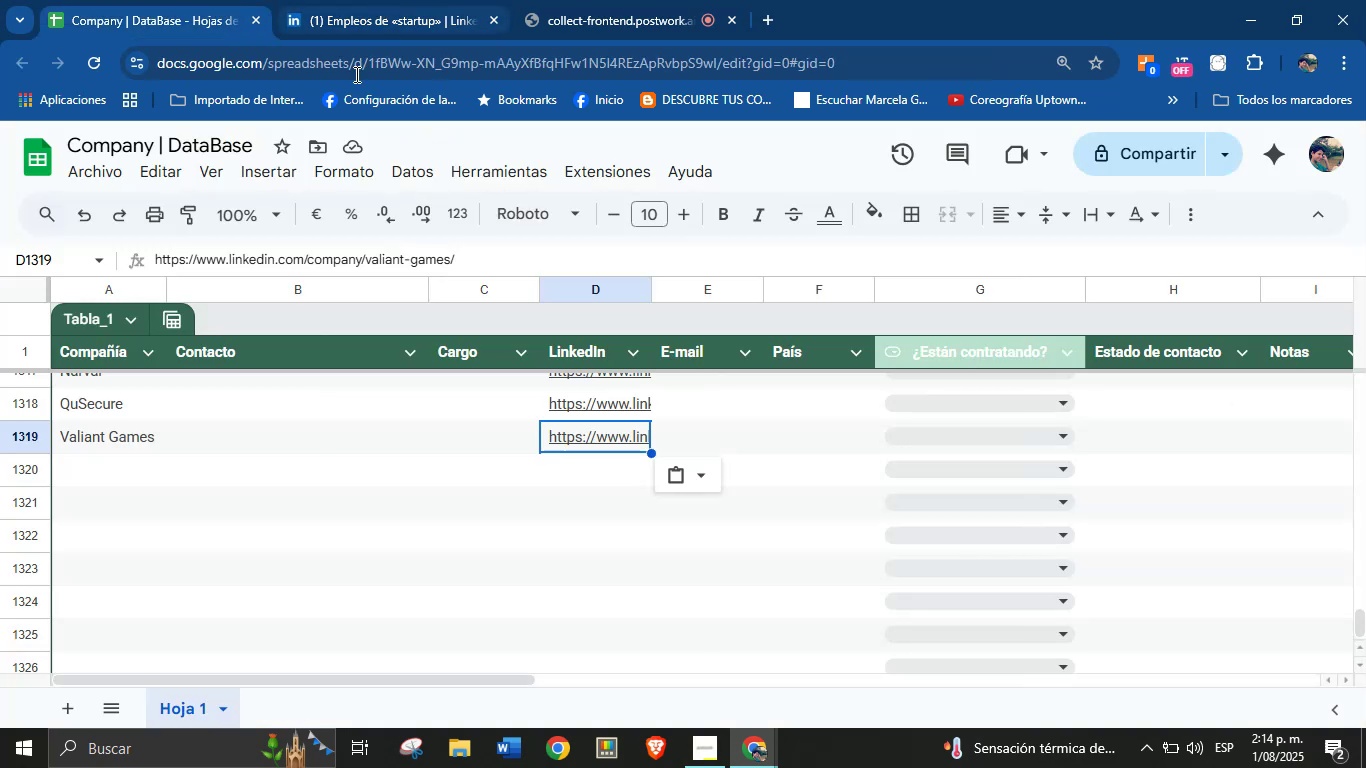 
left_click([83, 483])
 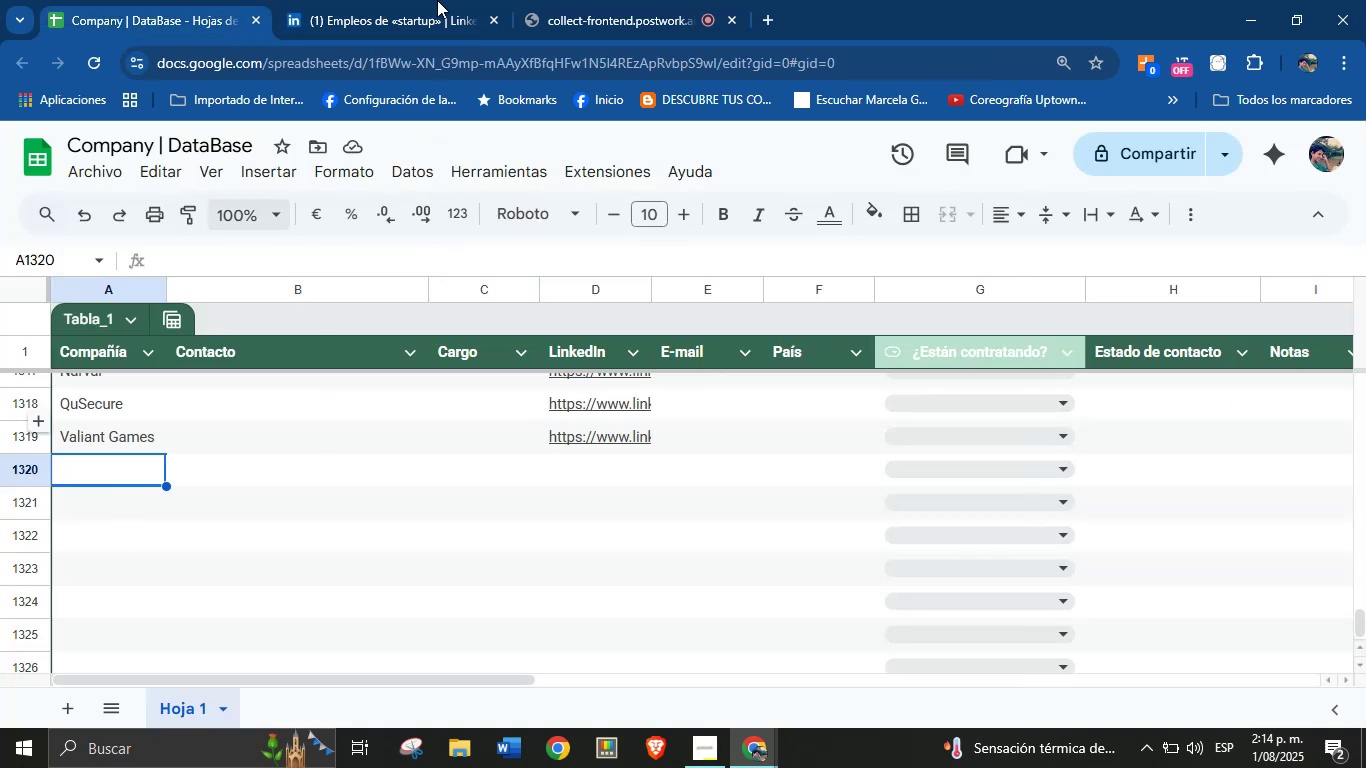 
left_click([458, 0])
 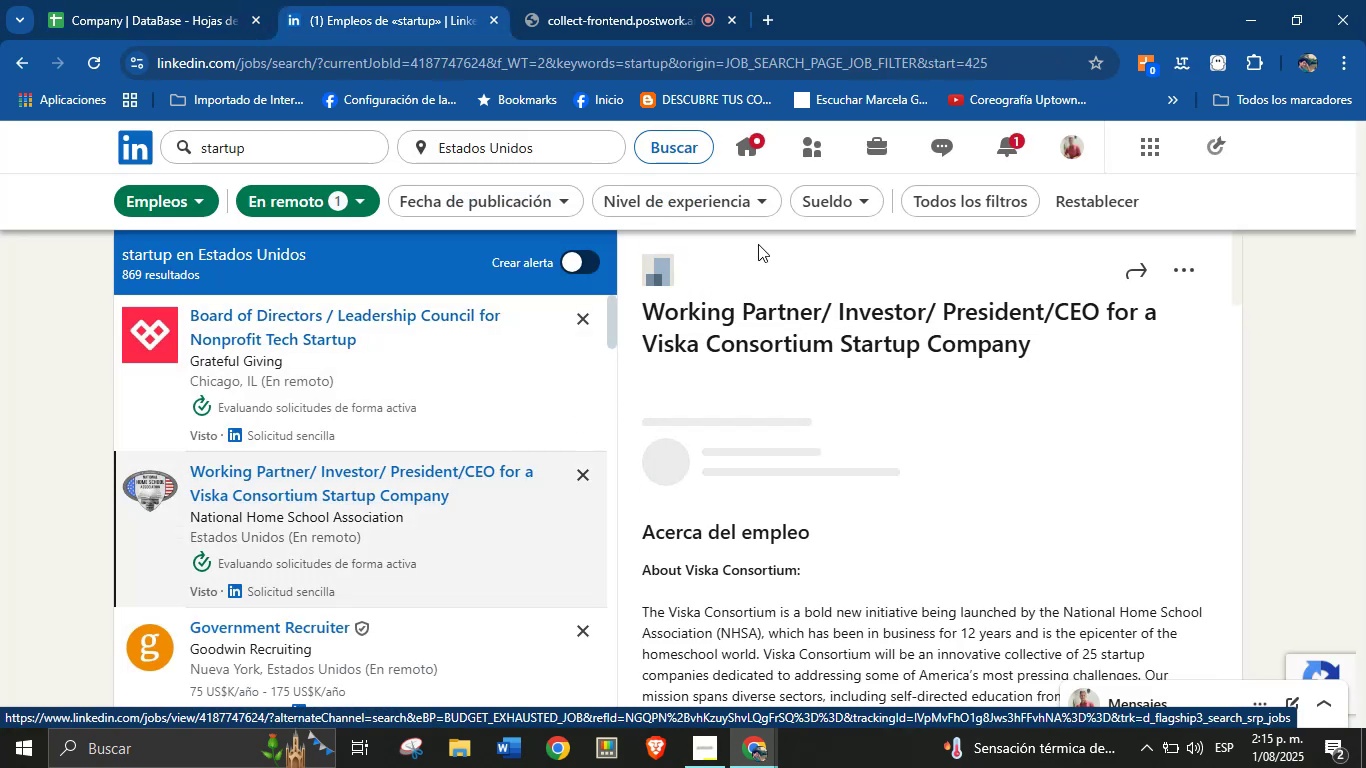 
wait(7.94)
 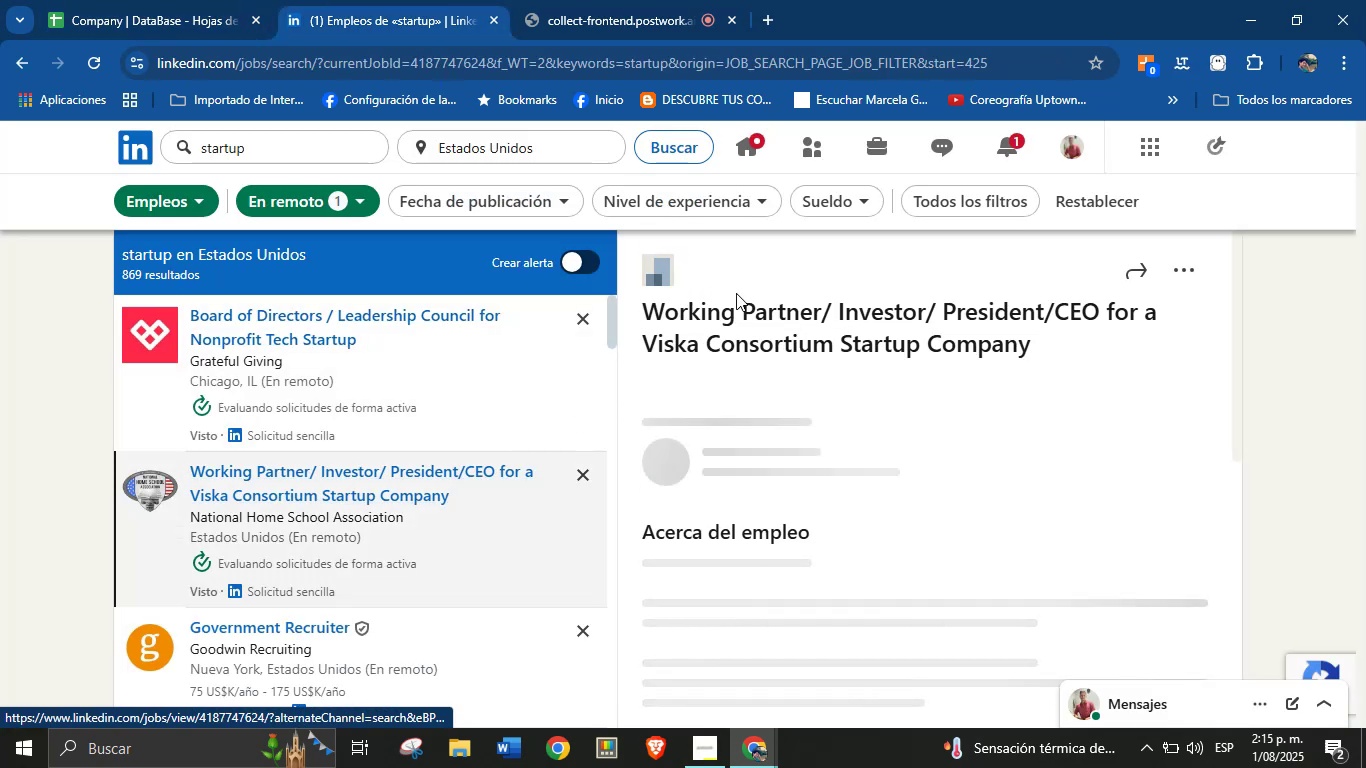 
right_click([745, 273])
 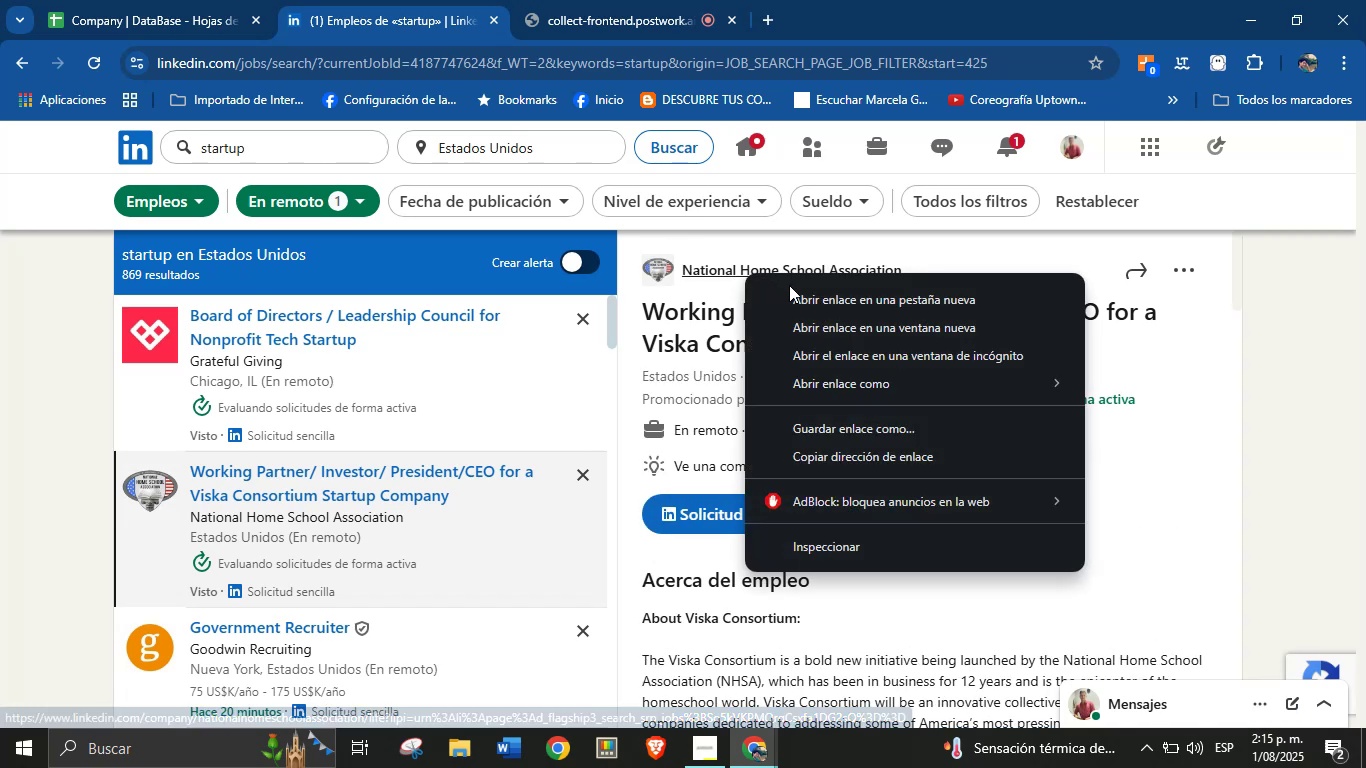 
left_click([797, 291])
 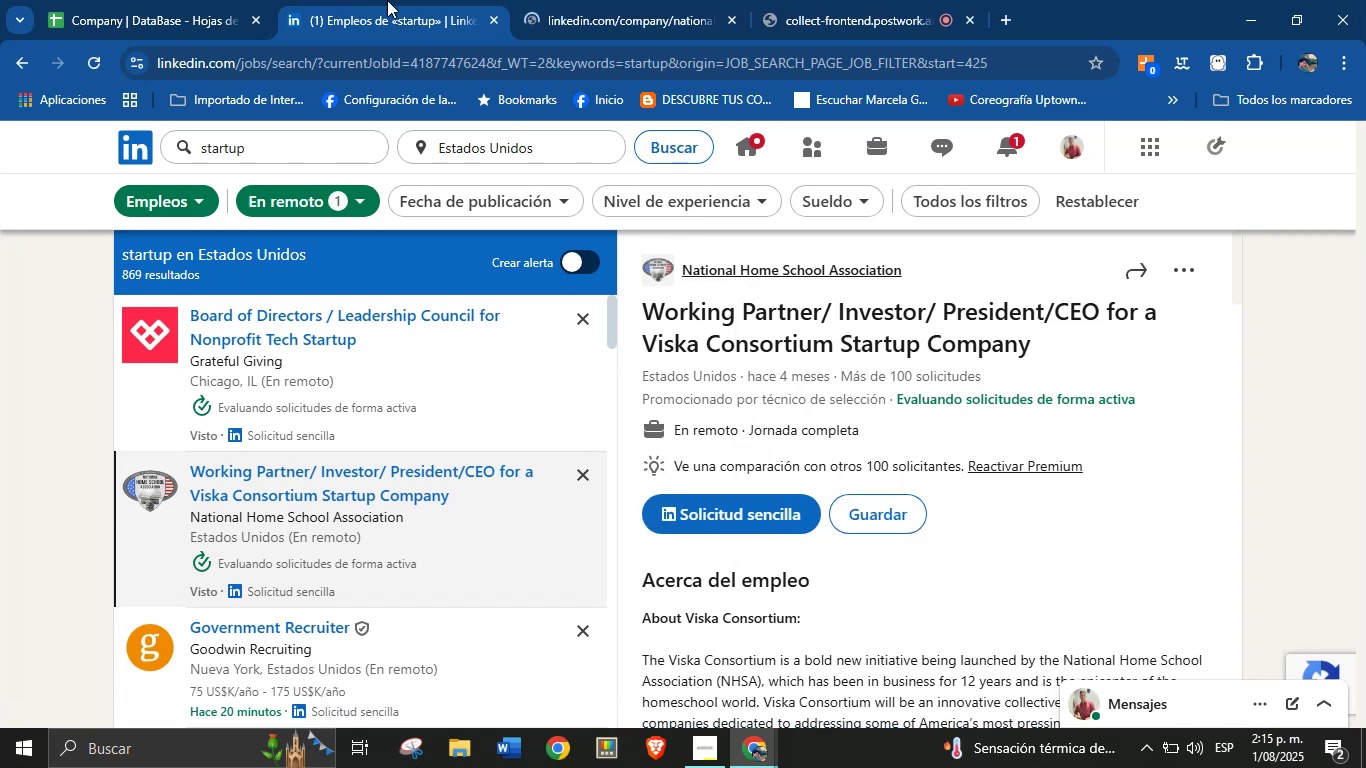 
left_click([583, 0])
 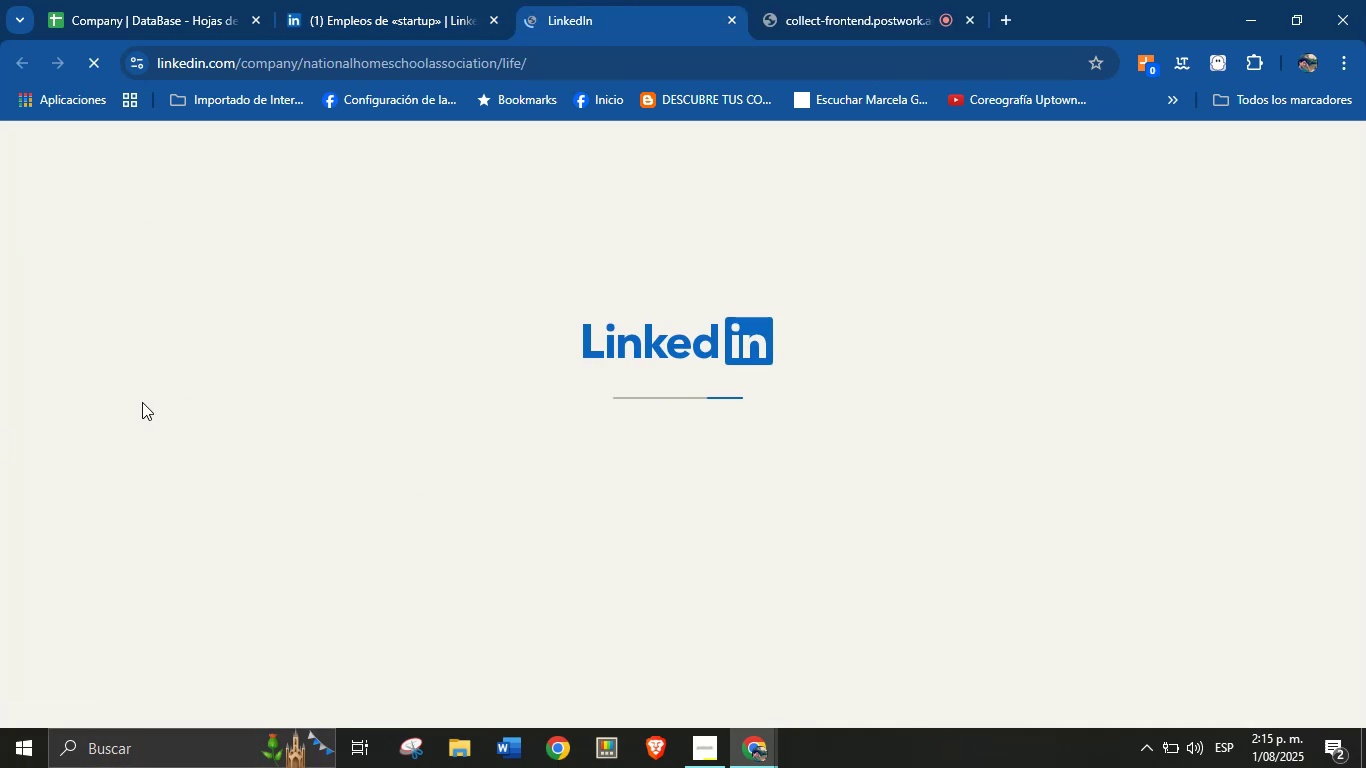 
wait(10.1)
 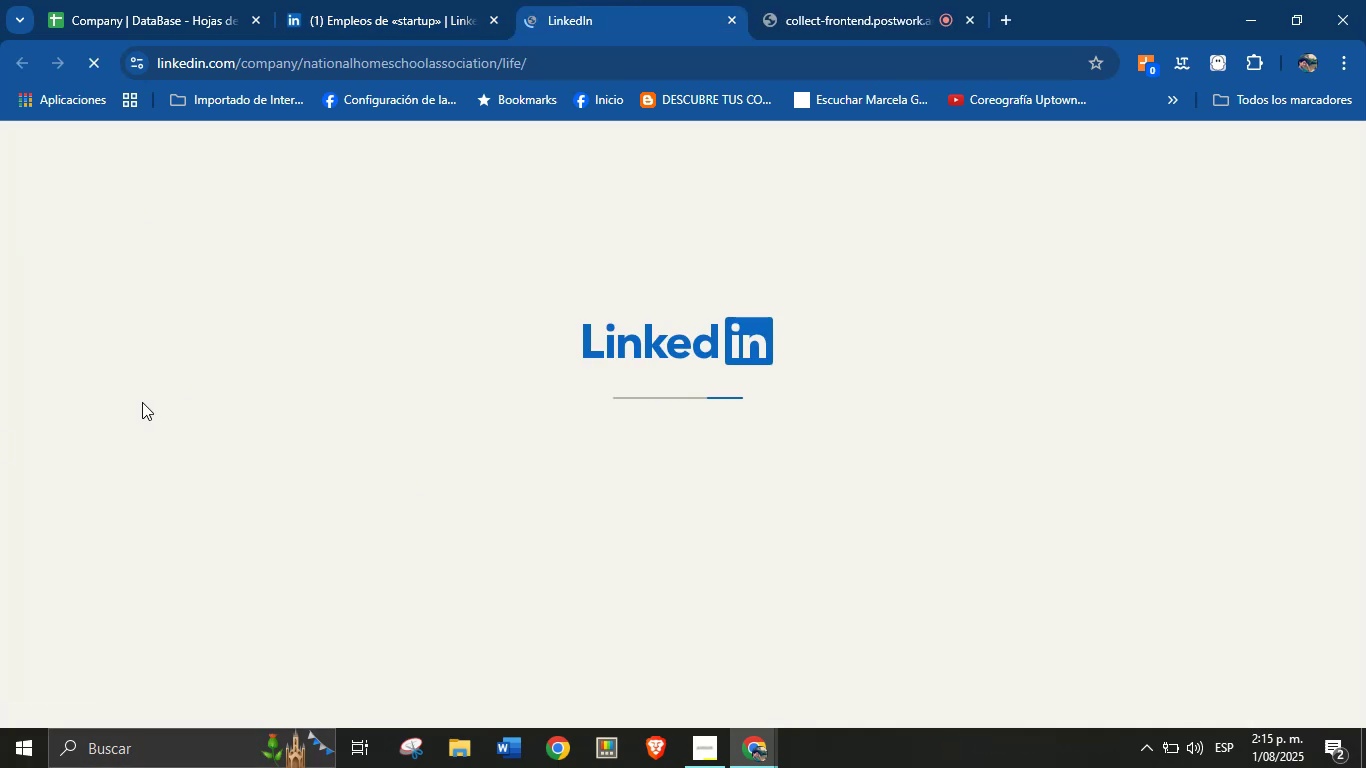 
left_click_drag(start_coordinate=[143, 430], to_coordinate=[511, 430])
 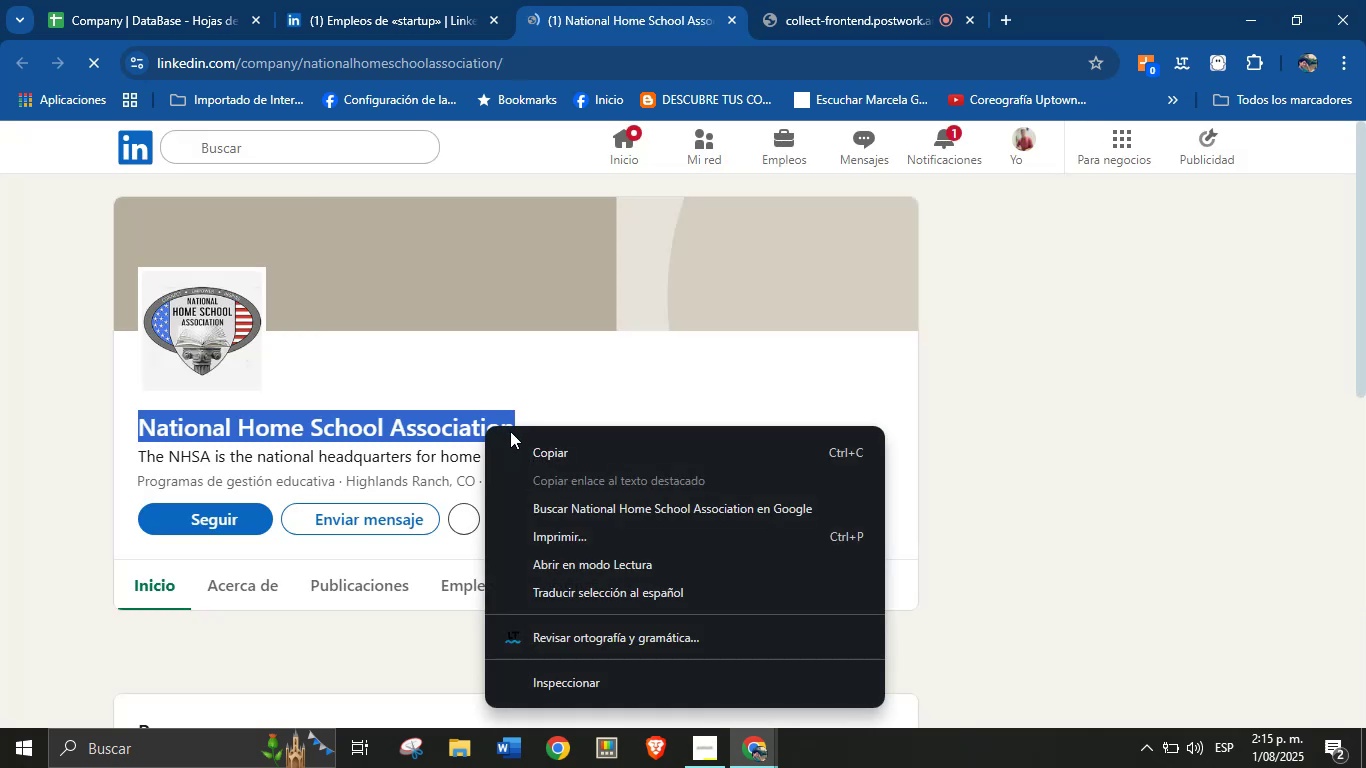 
left_click([535, 440])
 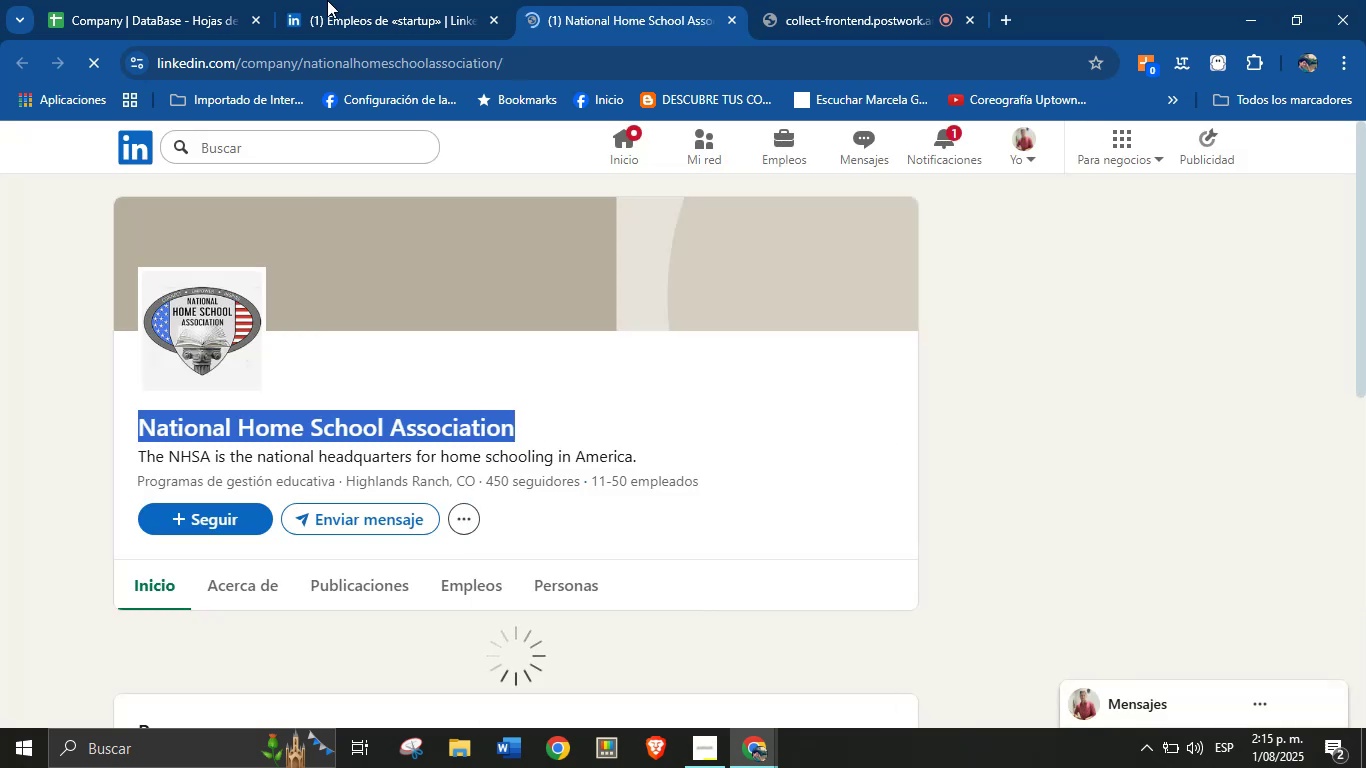 
left_click([244, 0])
 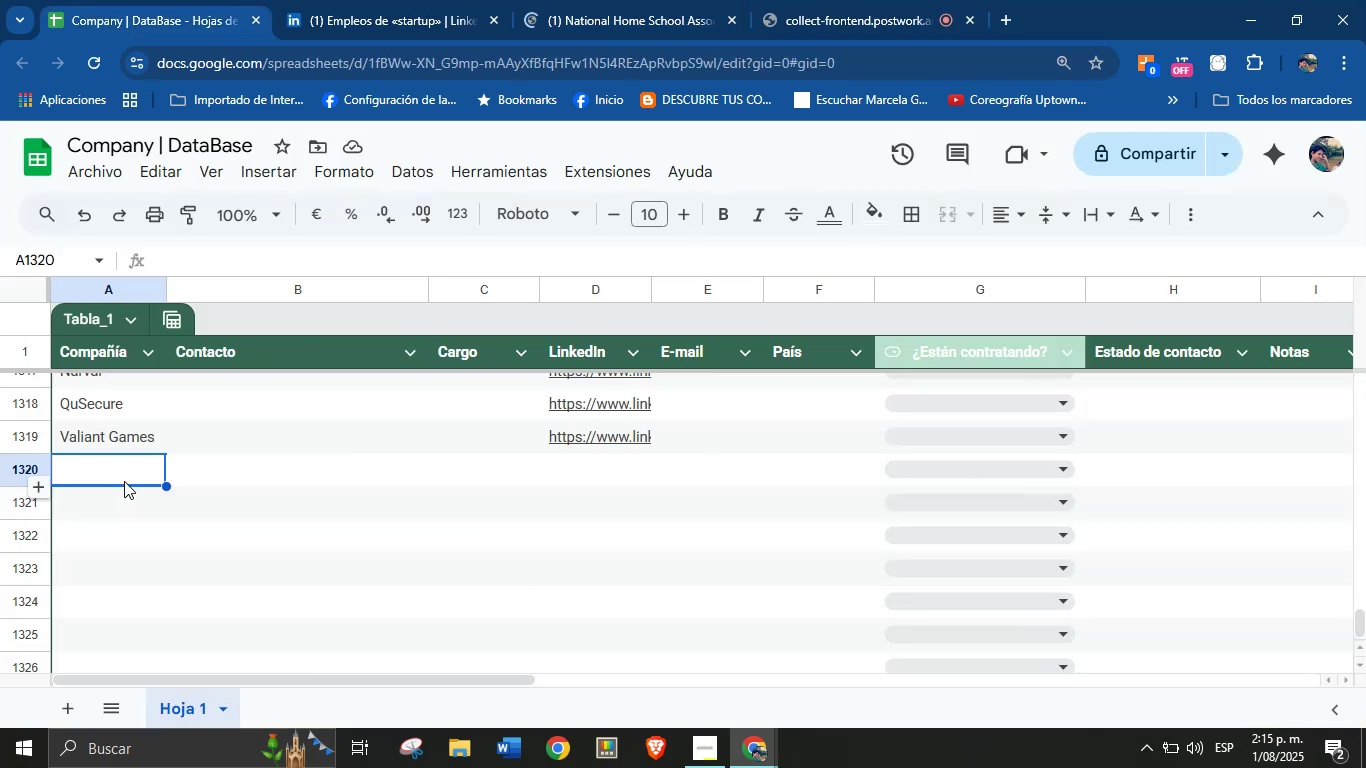 
left_click([125, 471])
 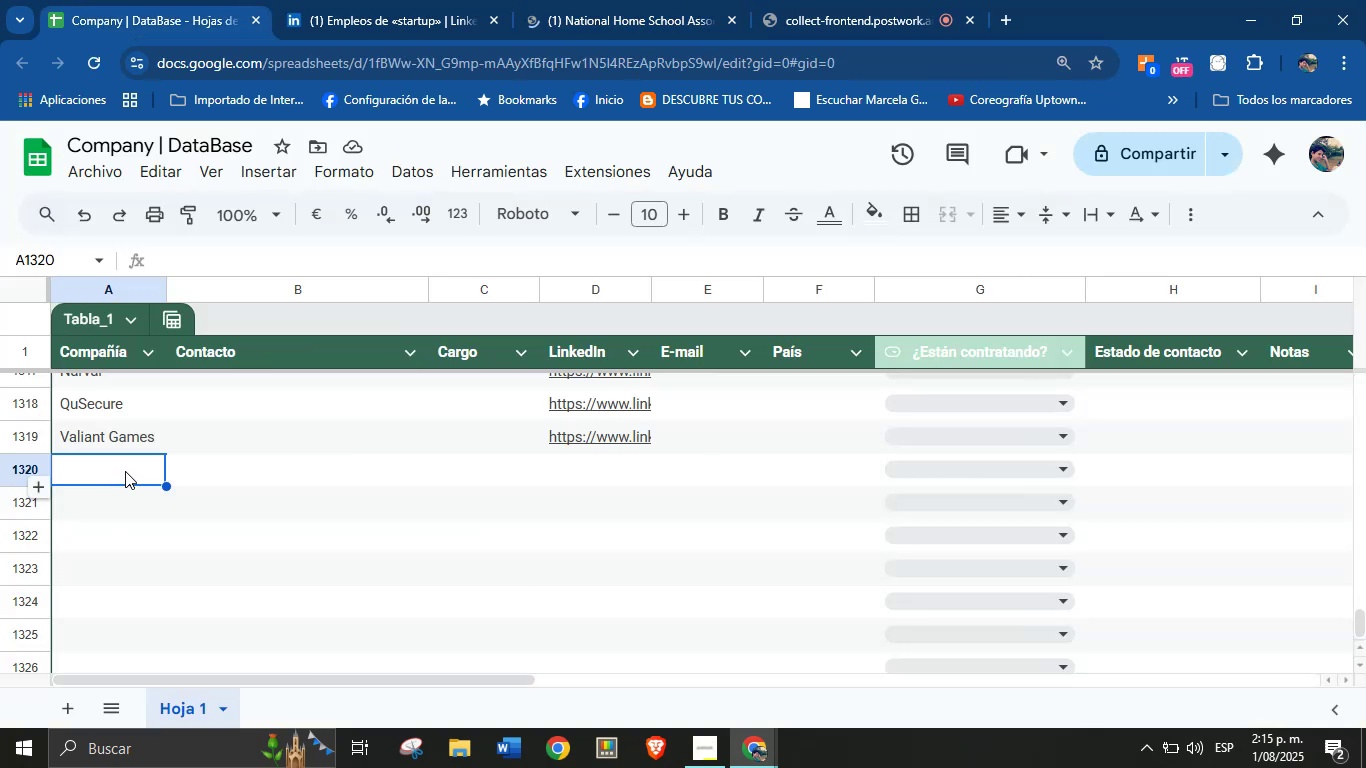 
right_click([125, 471])
 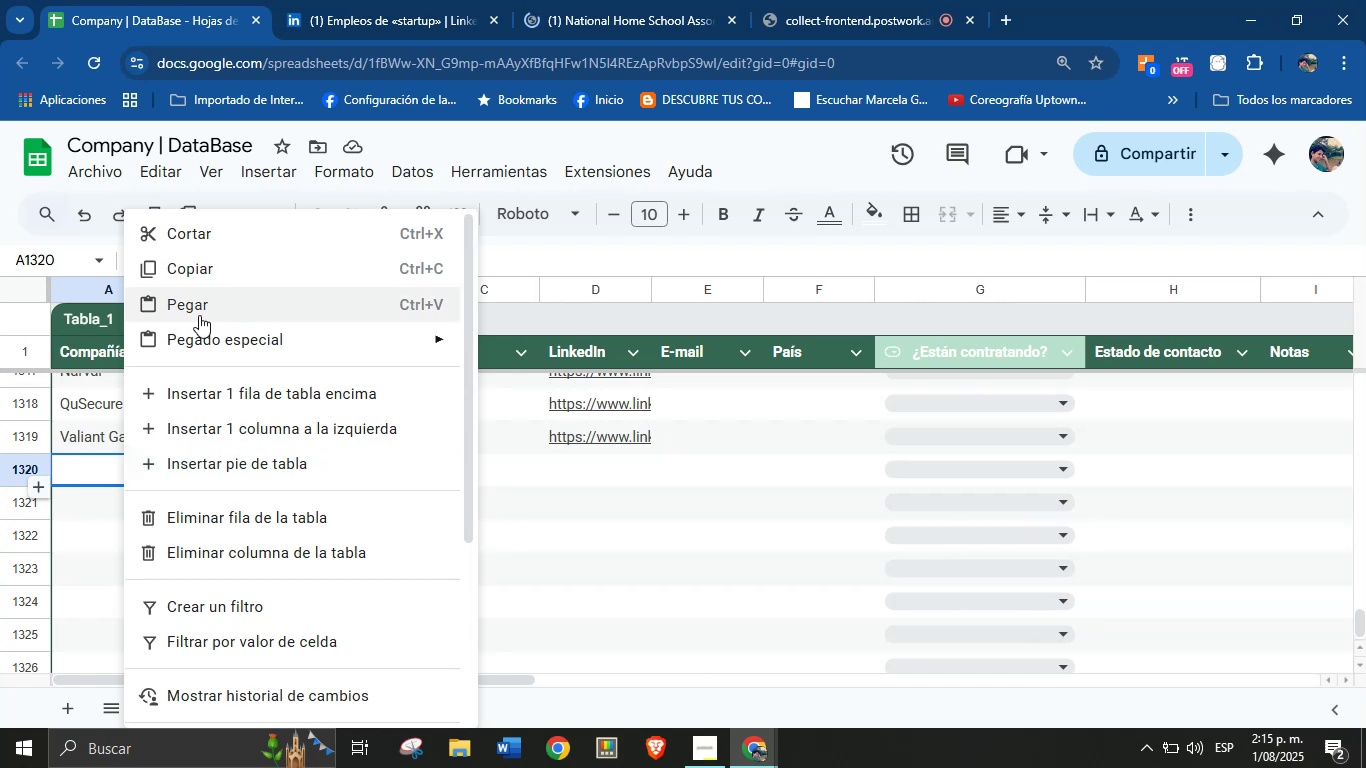 
left_click([199, 315])
 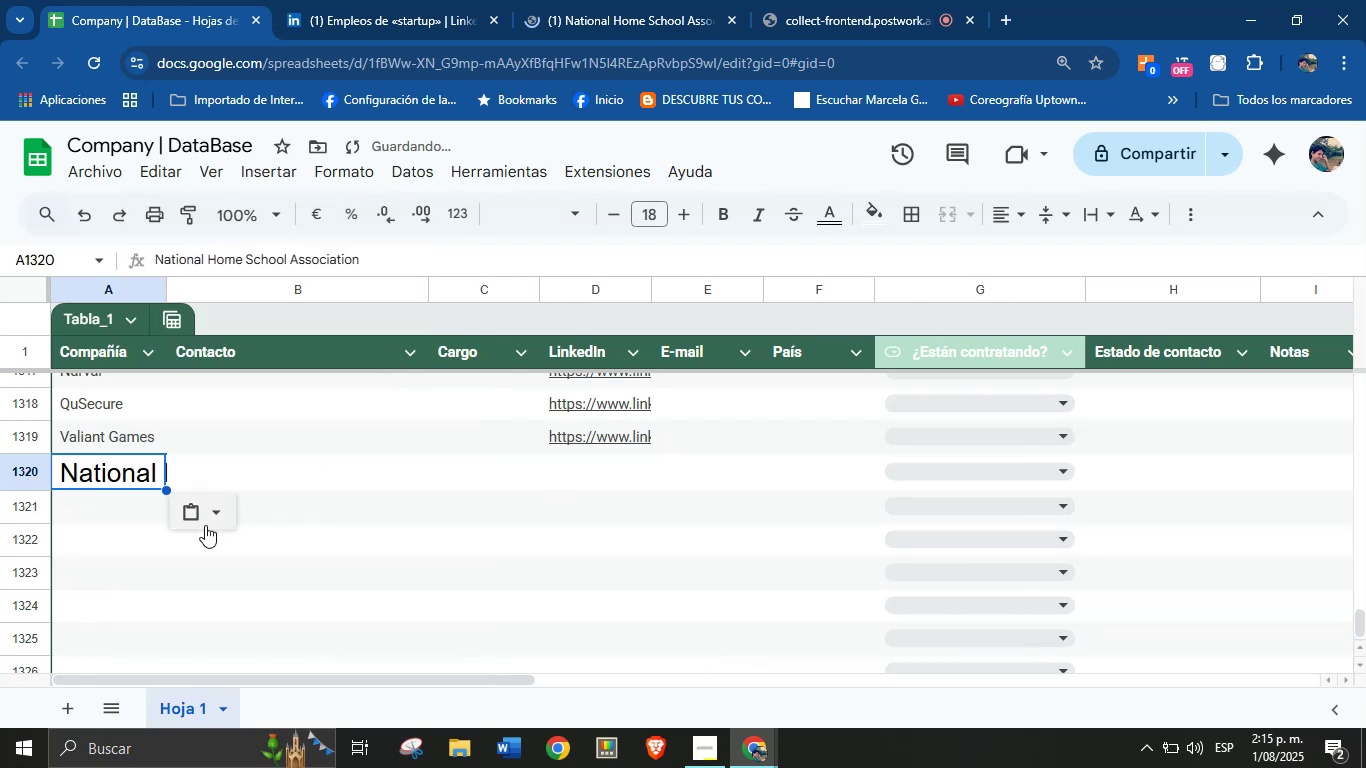 
left_click([215, 510])
 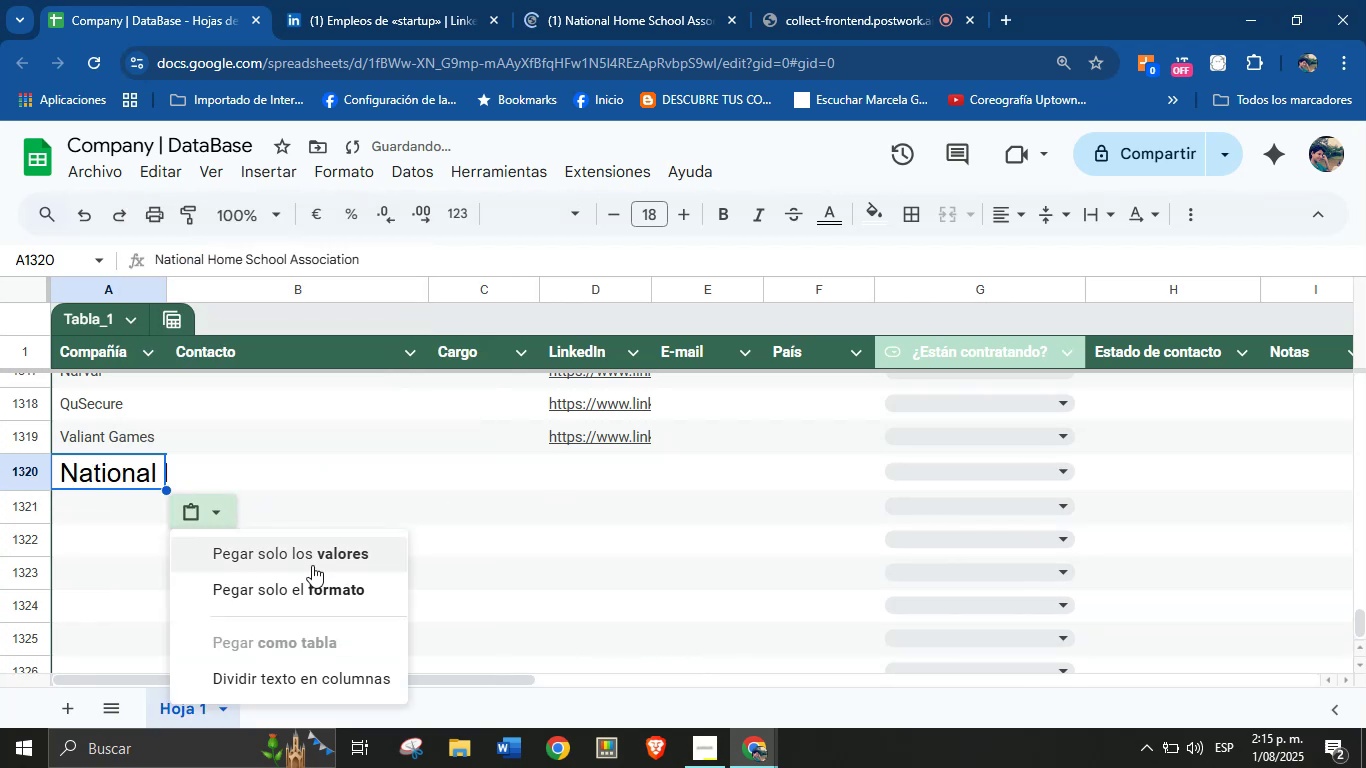 
left_click([317, 559])
 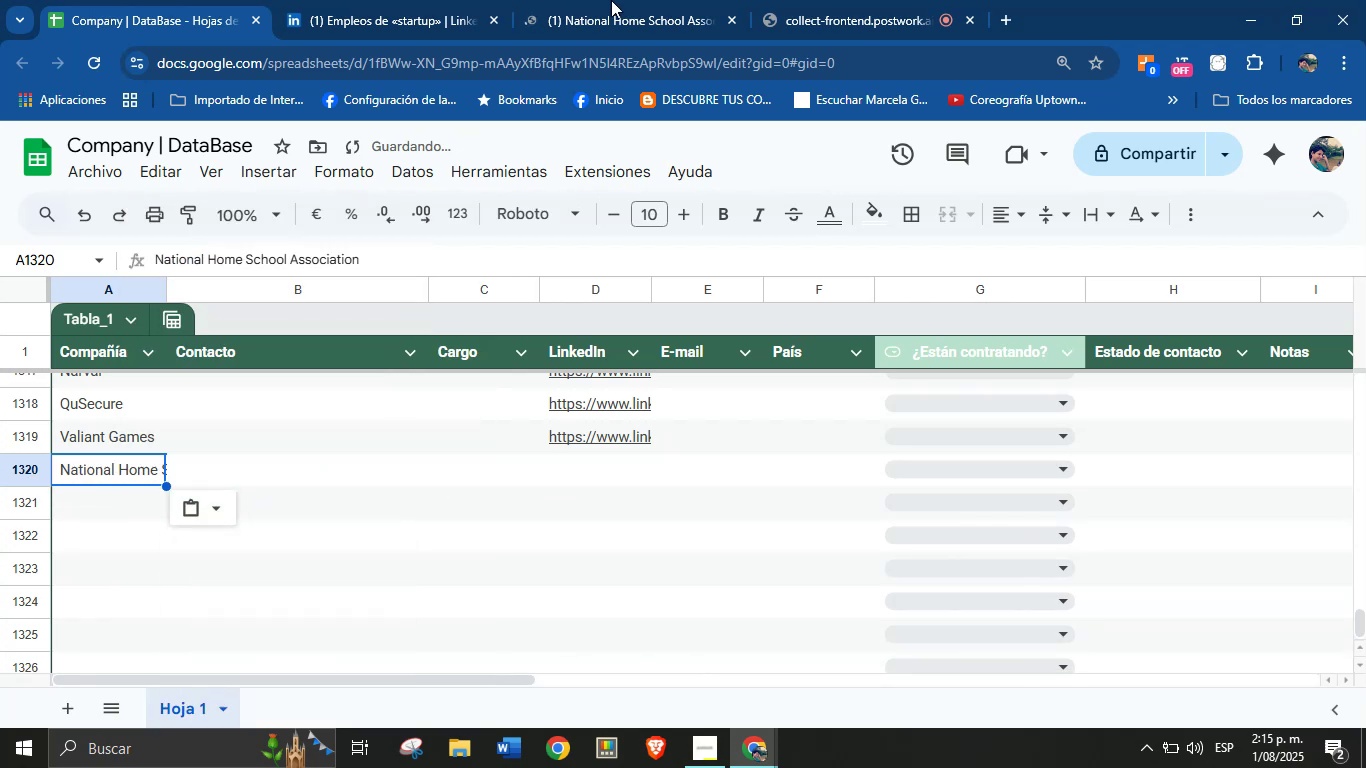 
left_click([671, 0])
 